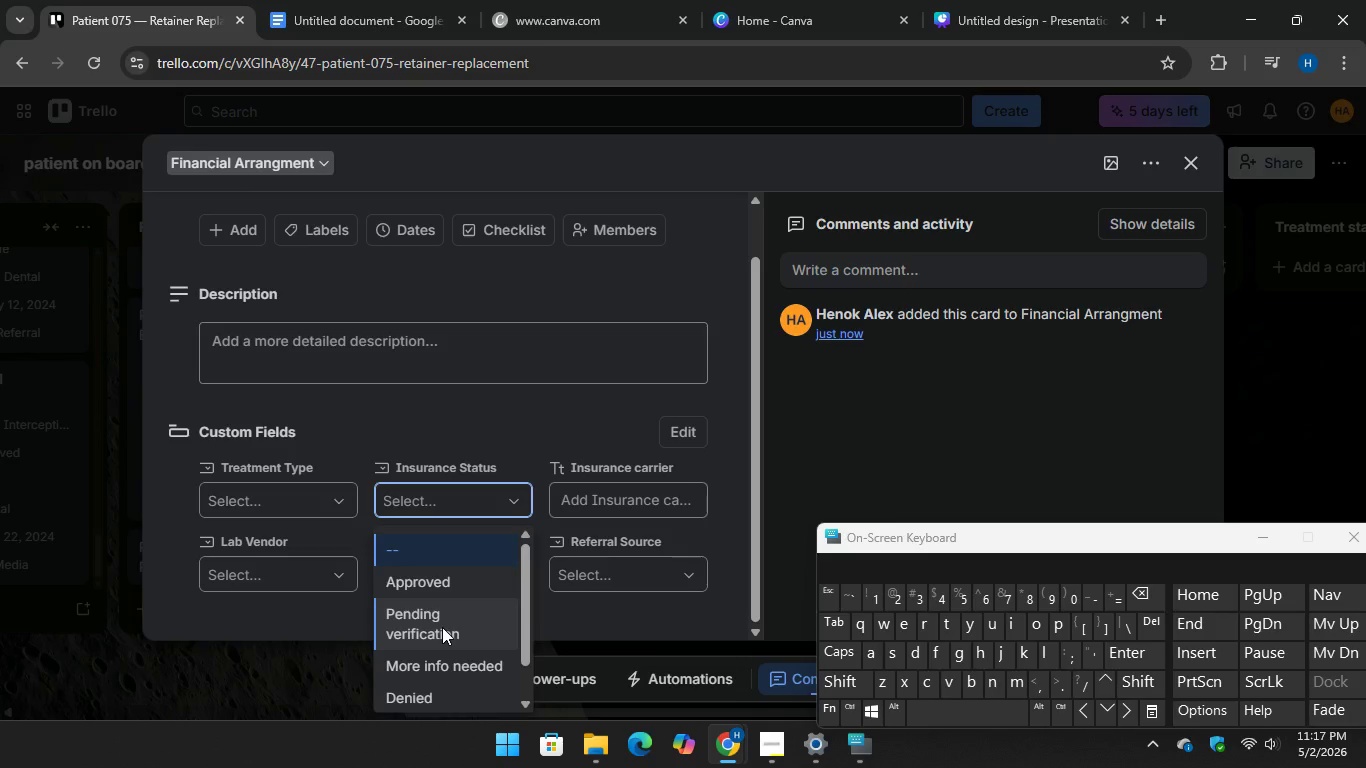 
left_click([442, 627])
 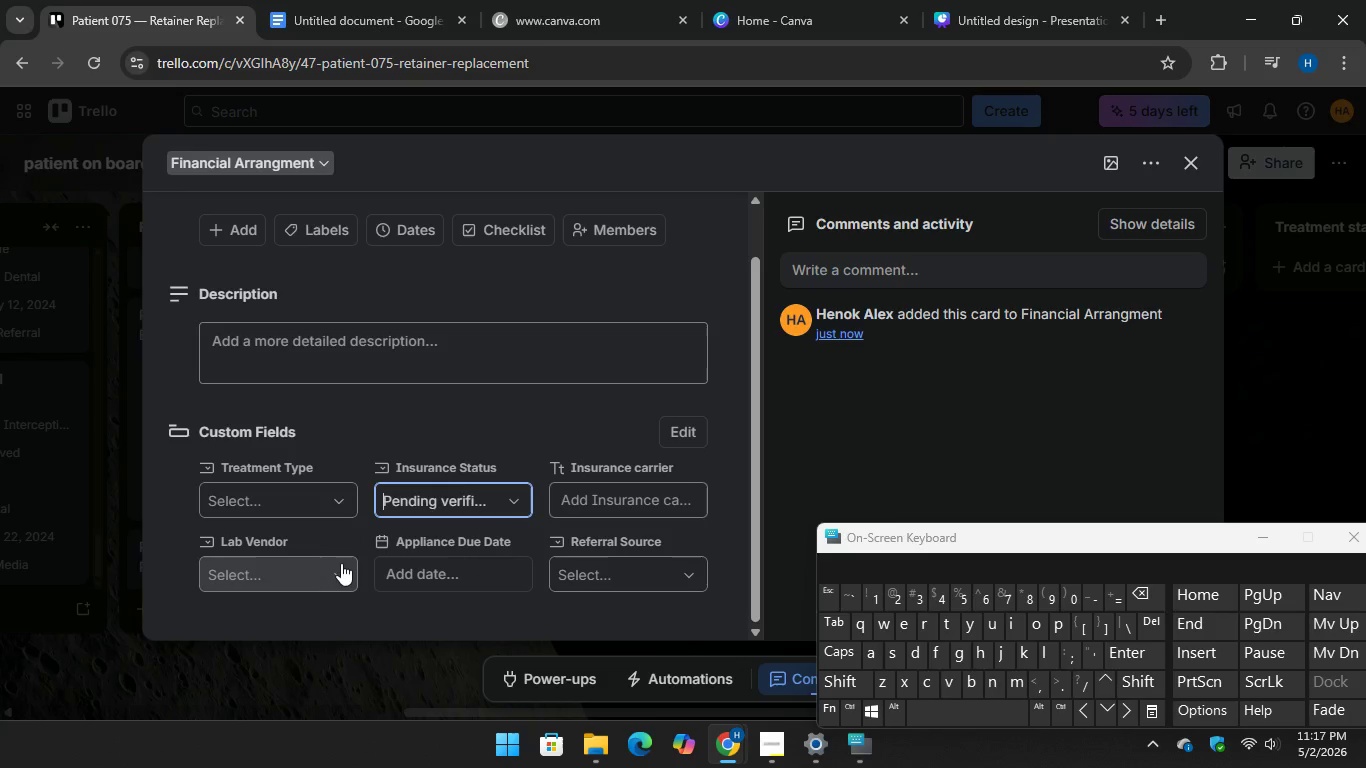 
scroll: coordinate [340, 563], scroll_direction: down, amount: 2.0
 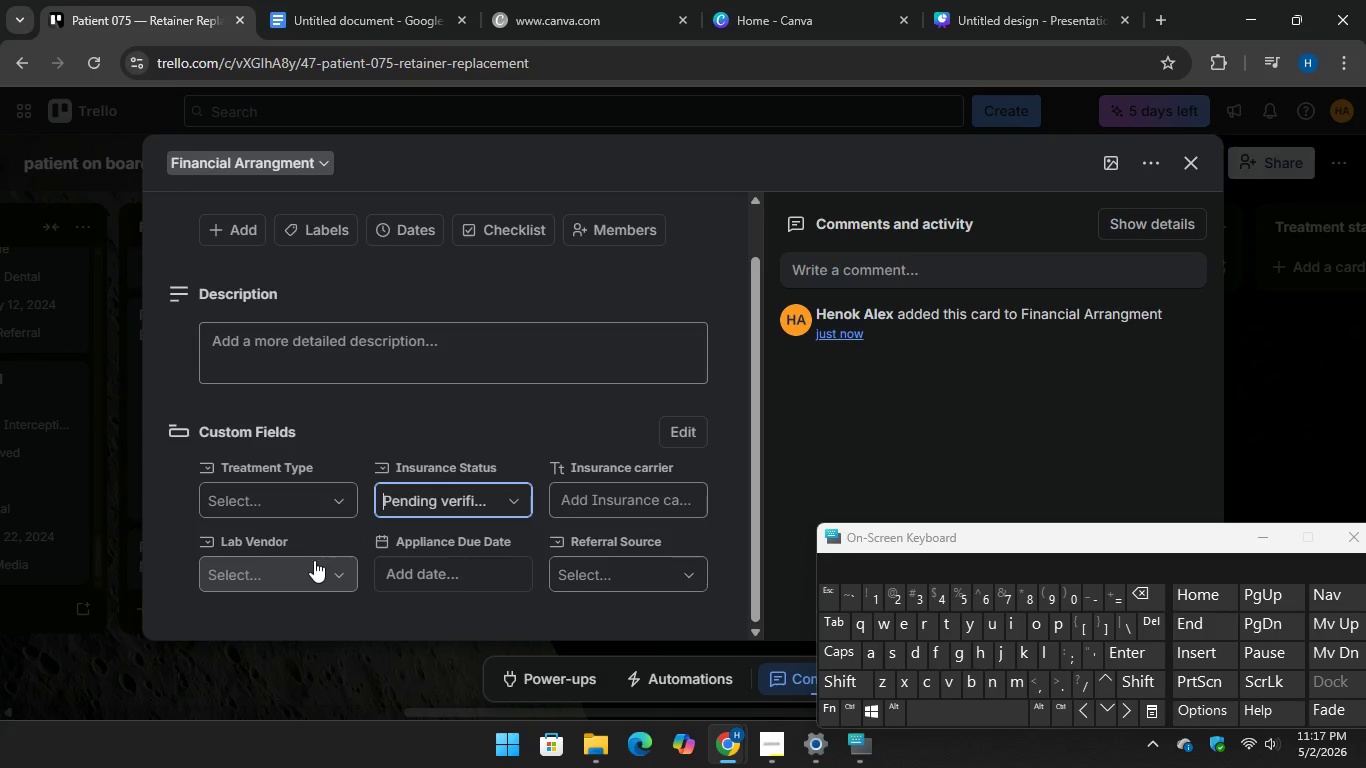 
left_click([314, 562])
 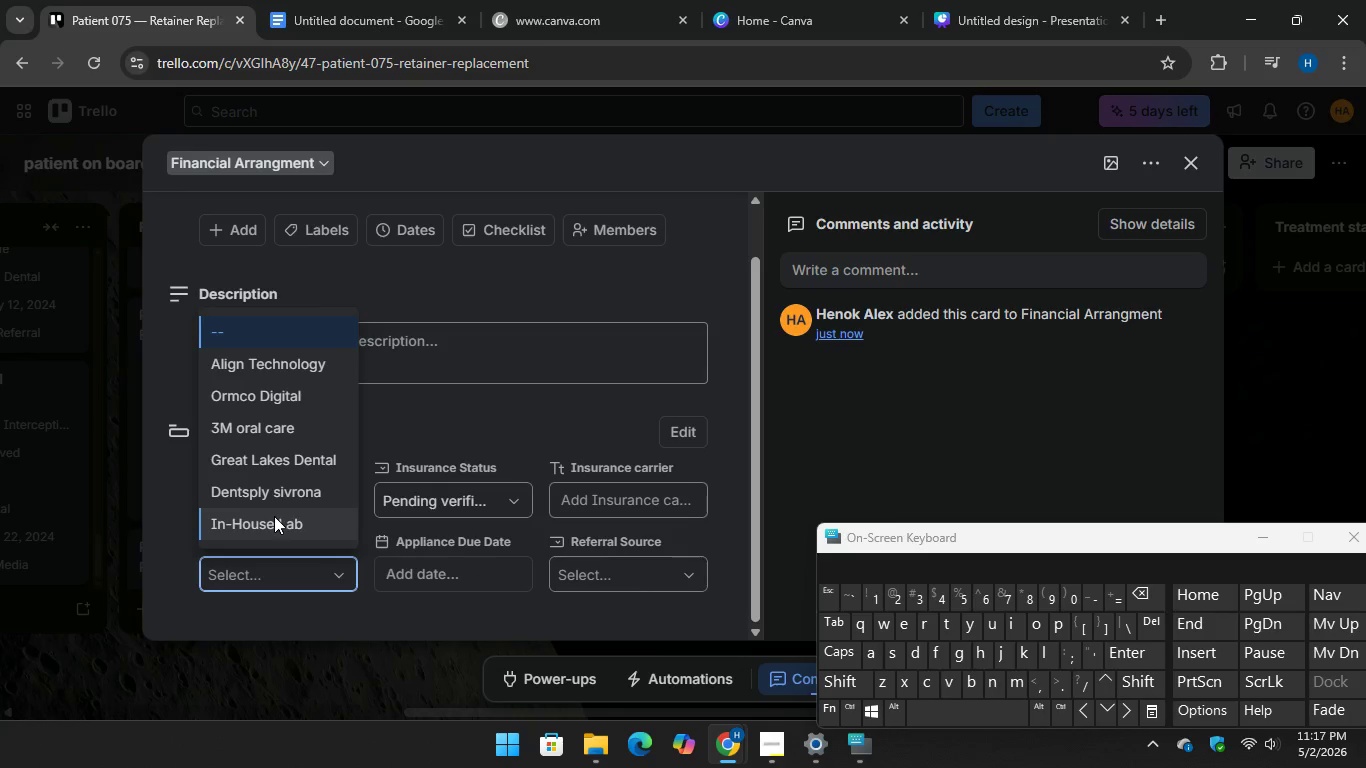 
left_click([275, 516])
 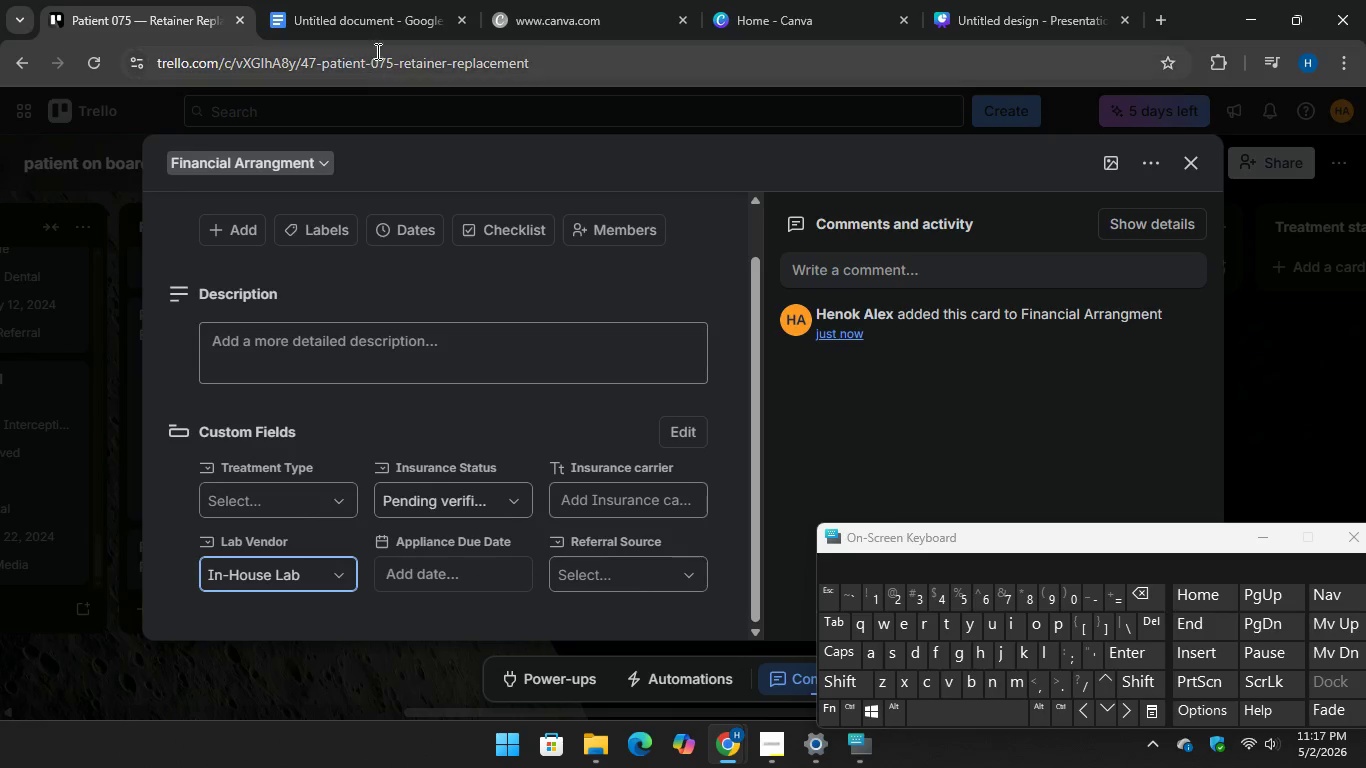 
left_click([387, 10])
 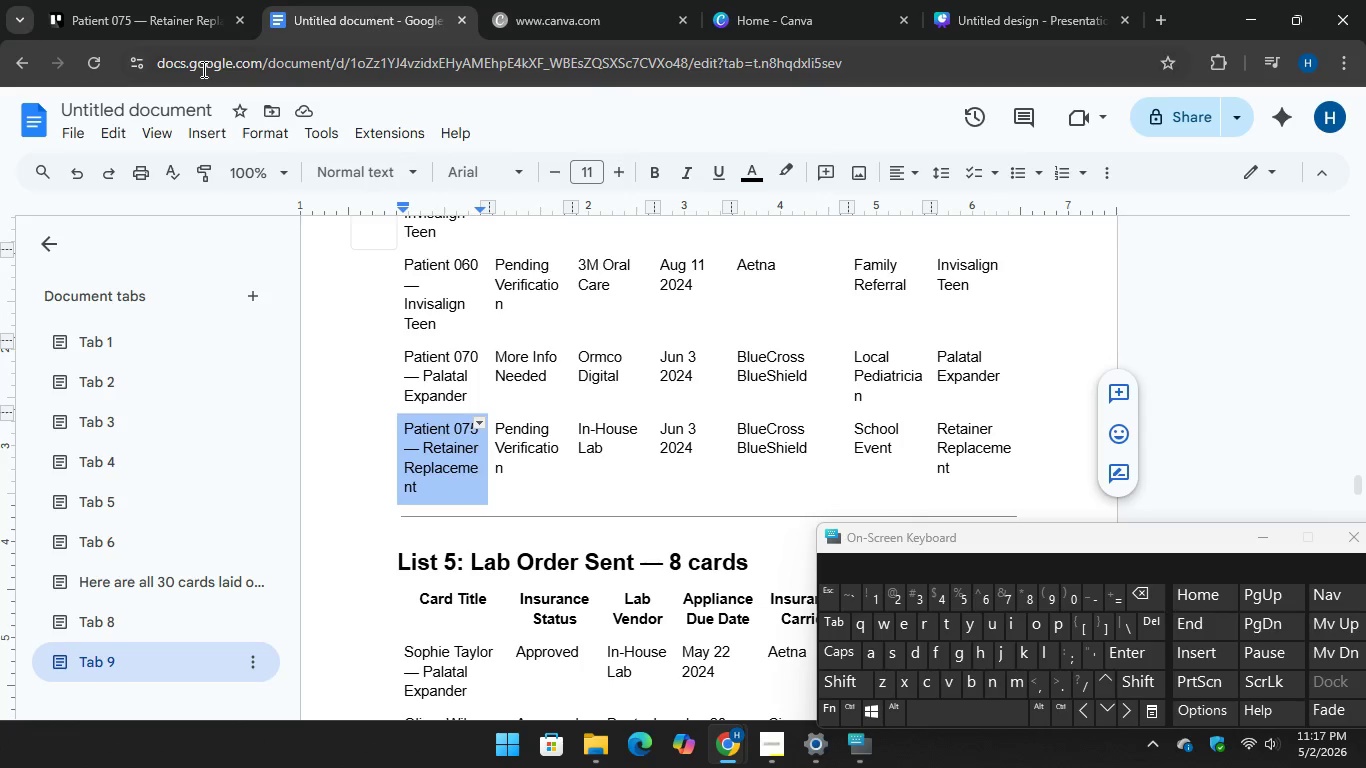 
left_click([138, 8])
 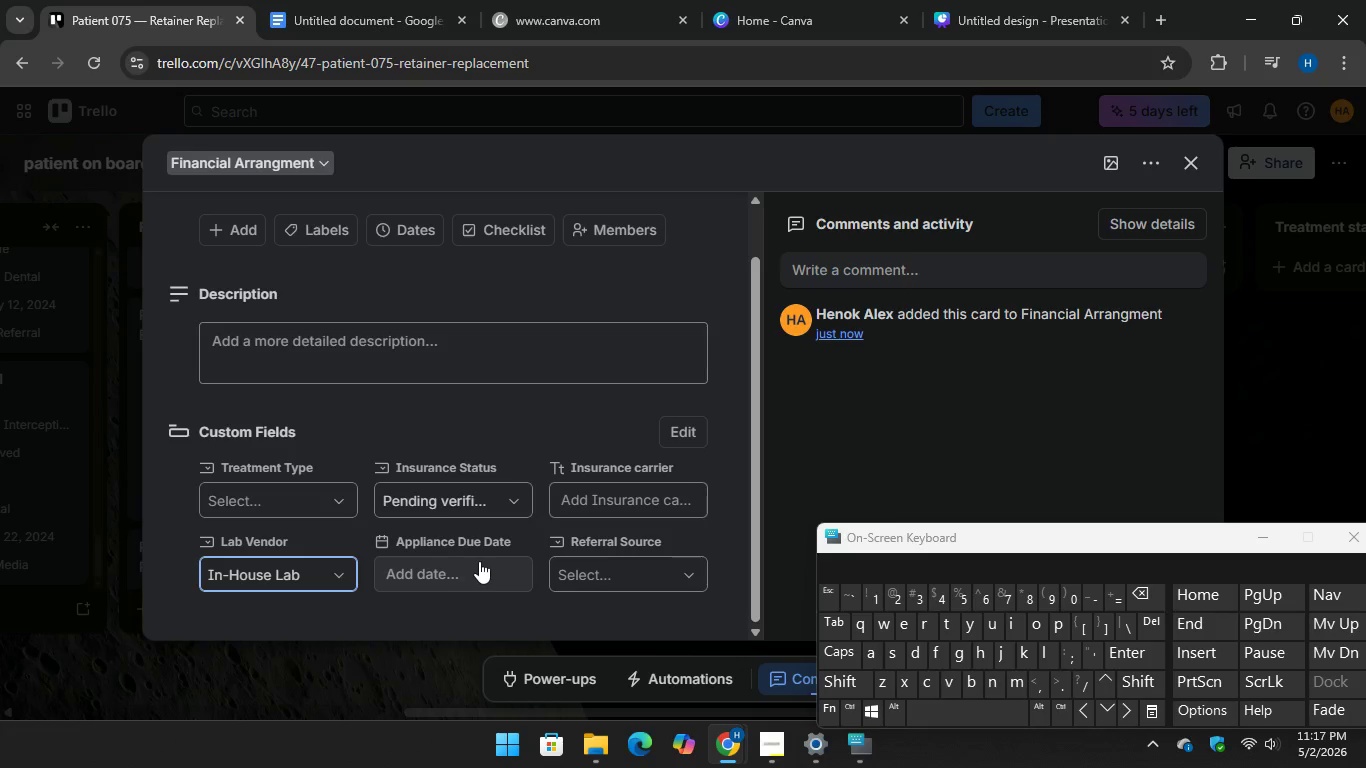 
left_click([471, 565])
 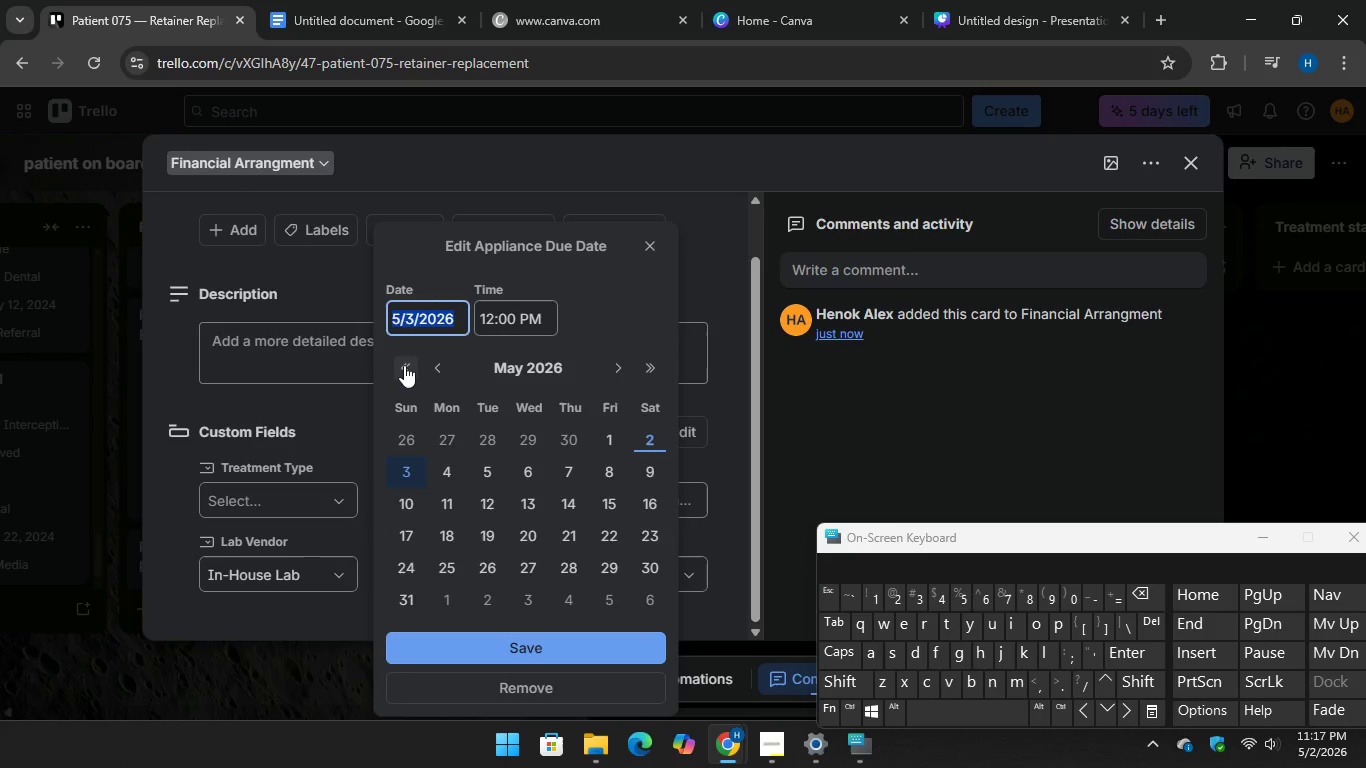 
double_click([404, 365])
 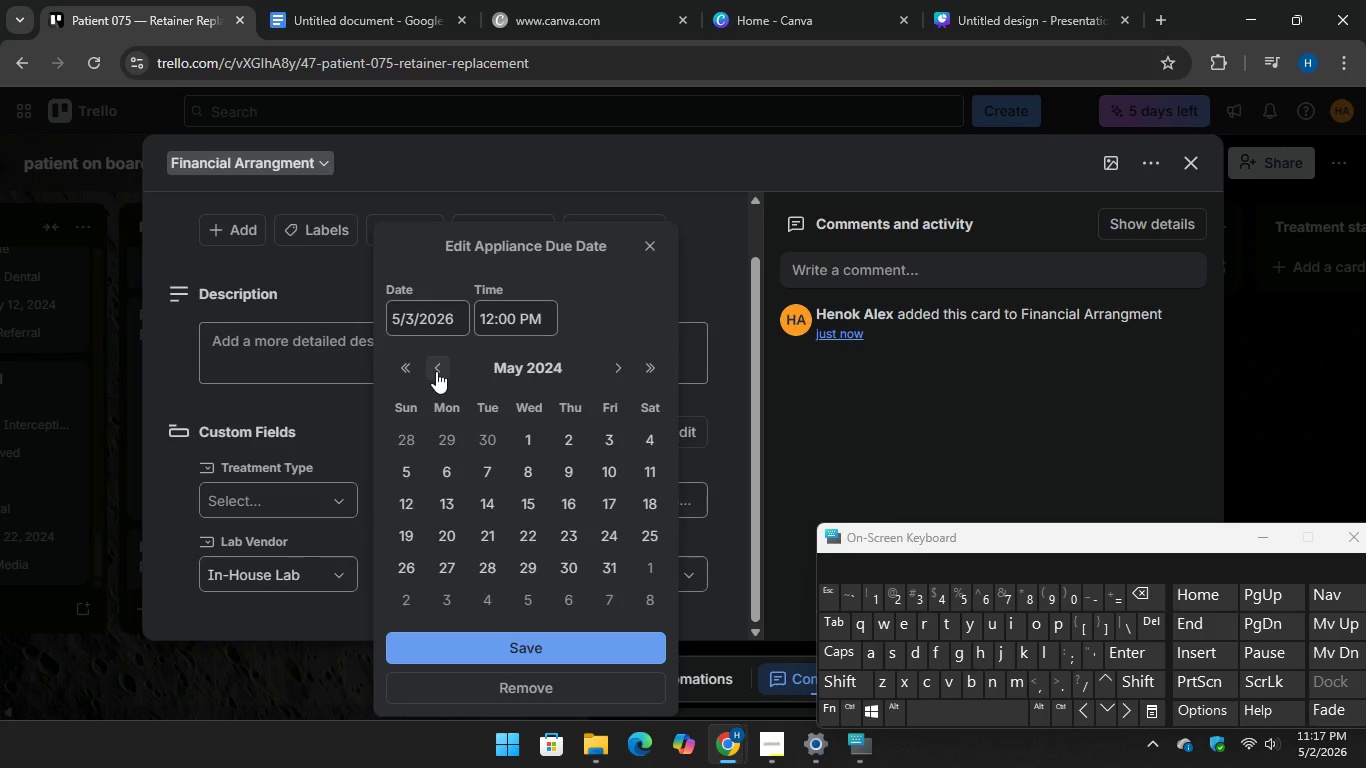 
double_click([437, 370])
 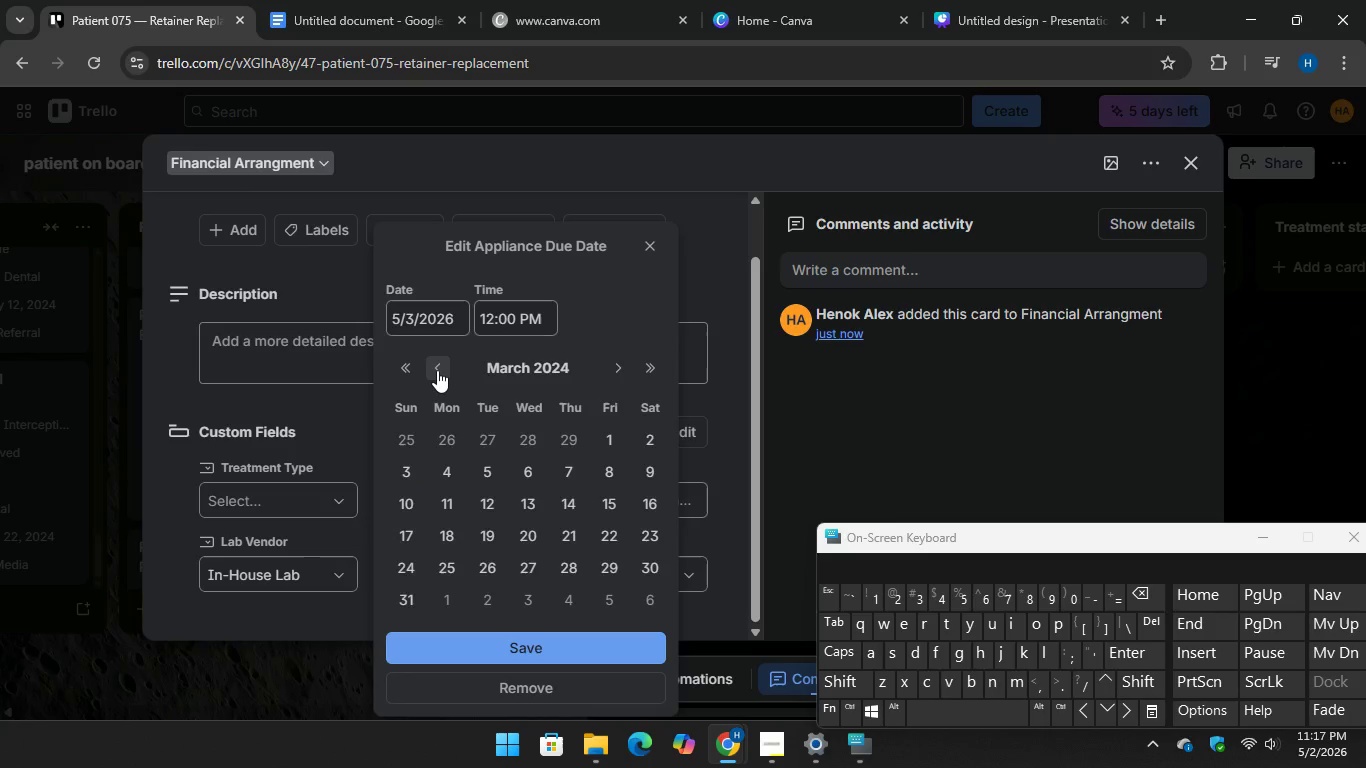 
triple_click([437, 370])
 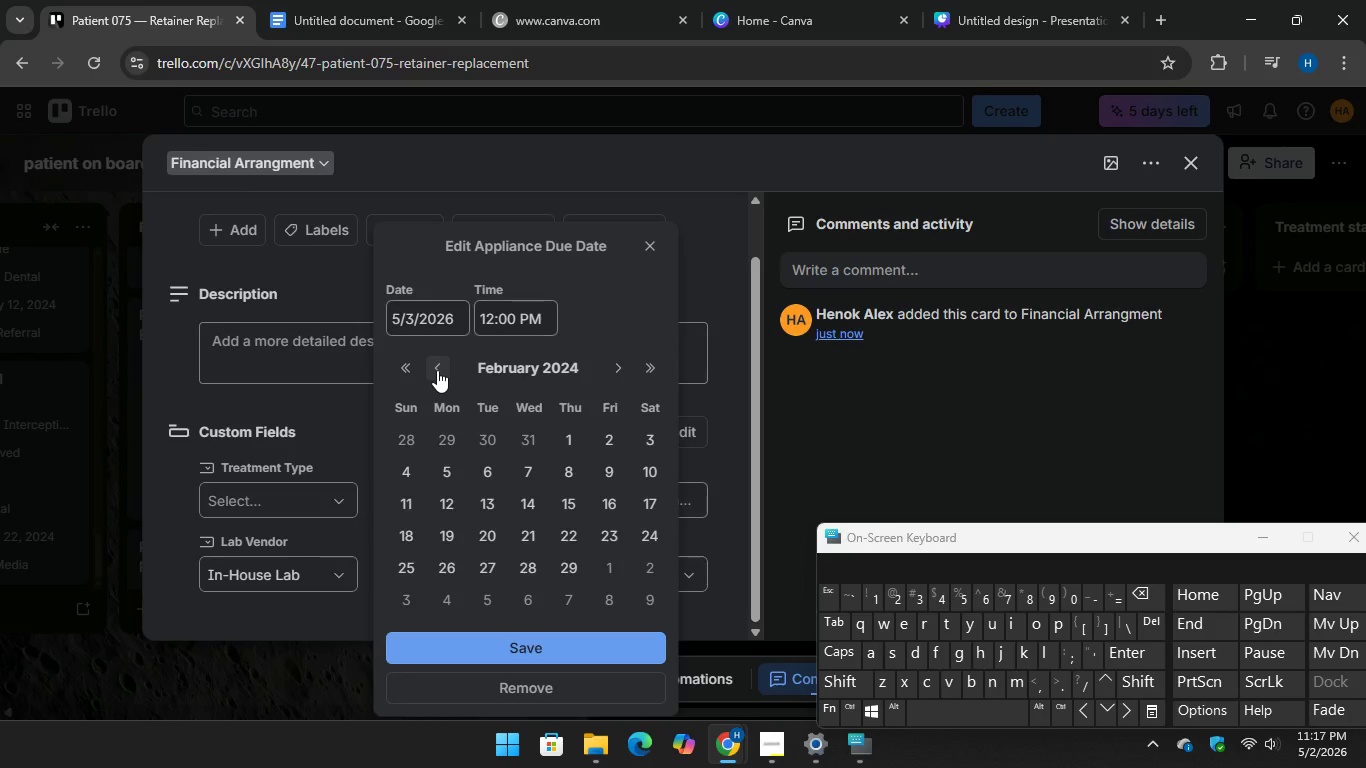 
left_click([437, 370])
 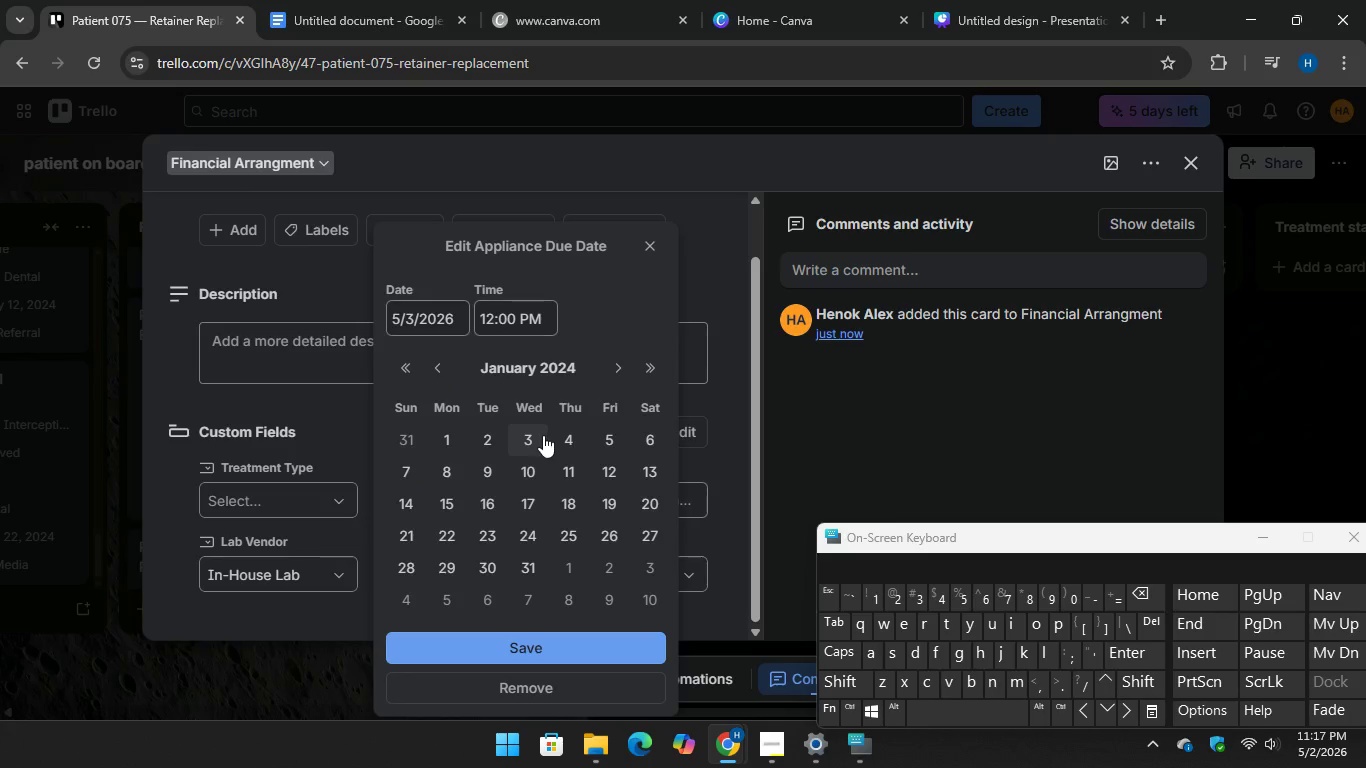 
left_click([534, 436])
 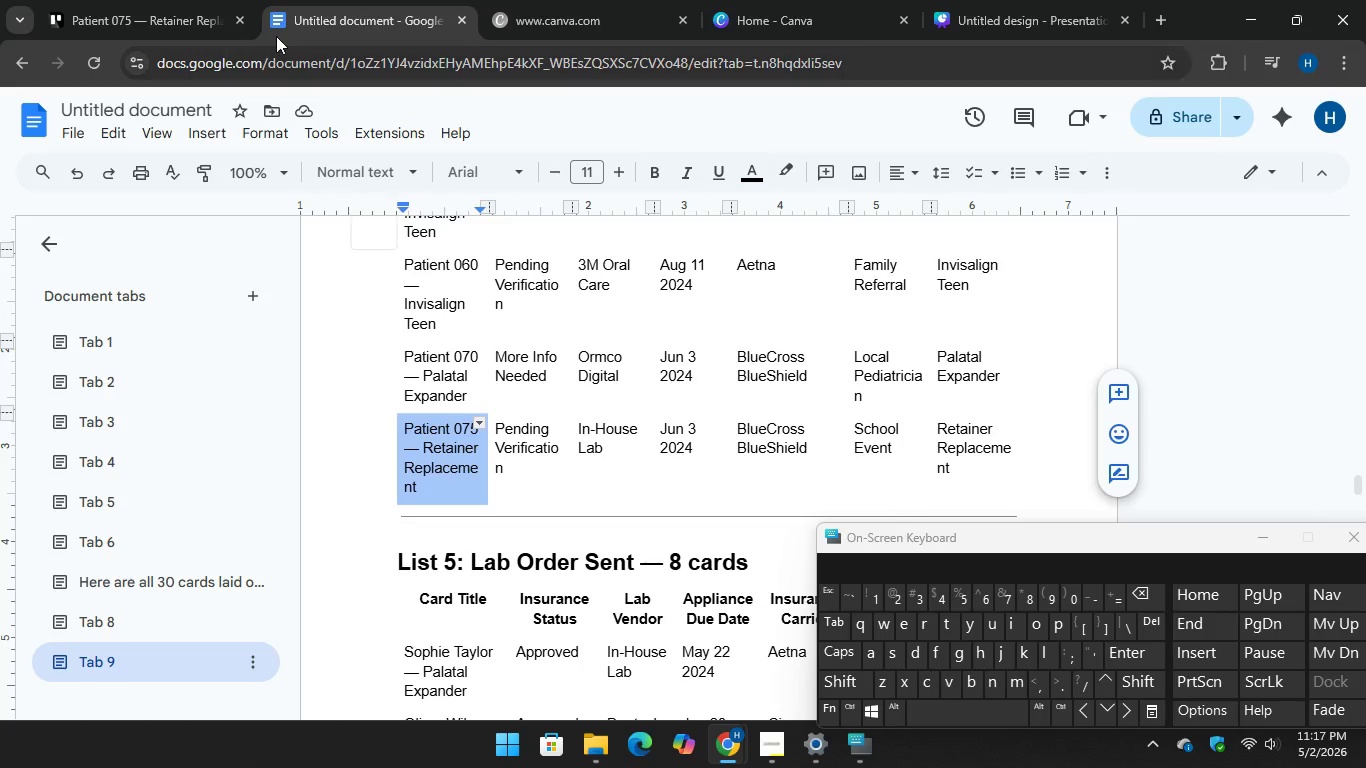 
left_click([168, 0])
 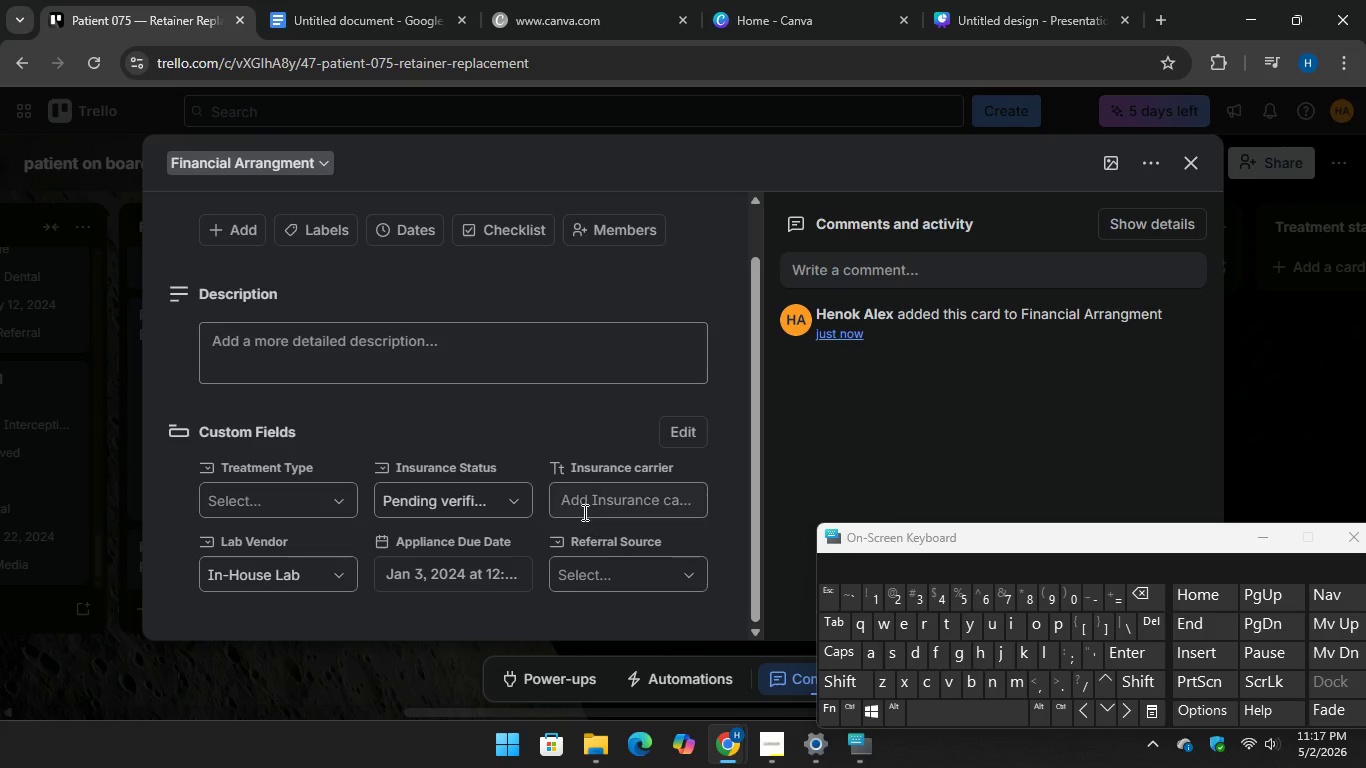 
left_click([582, 508])
 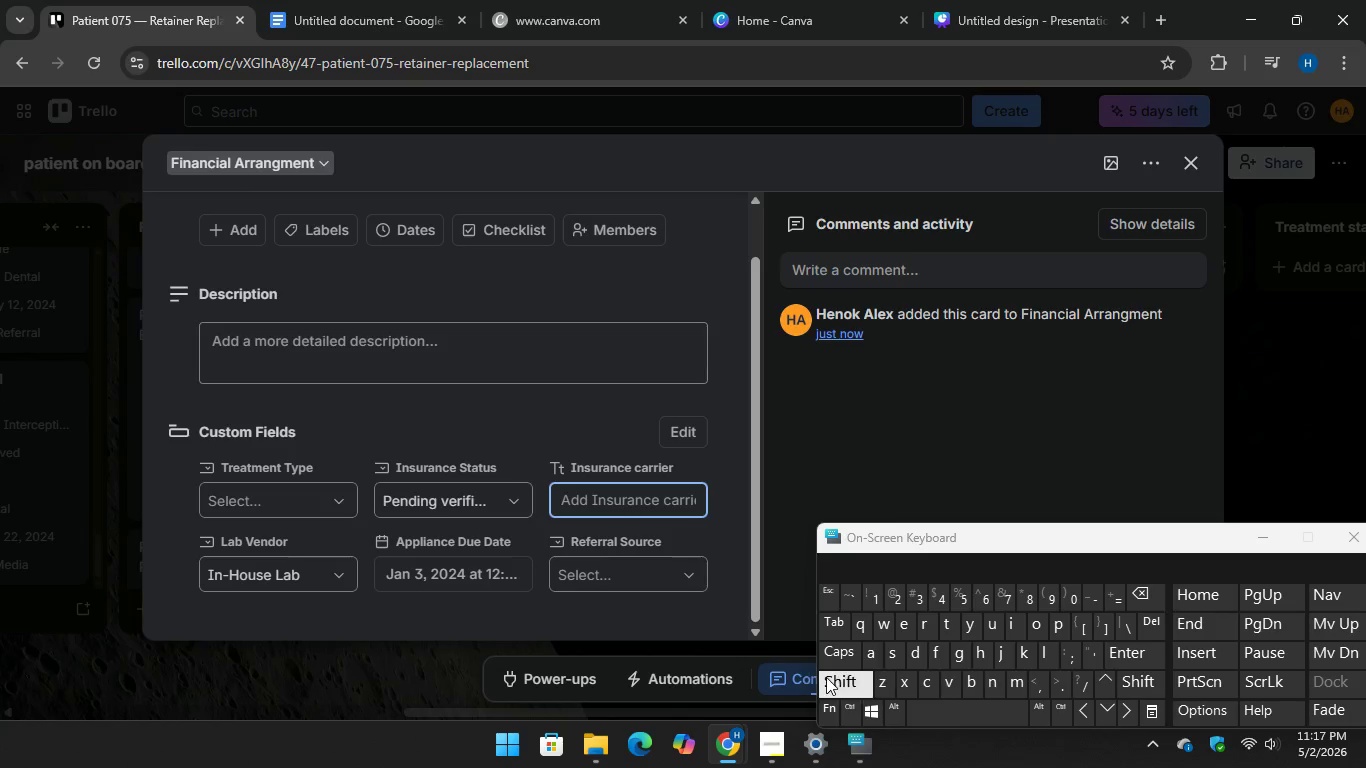 
type(Bluecross Blueshild)
 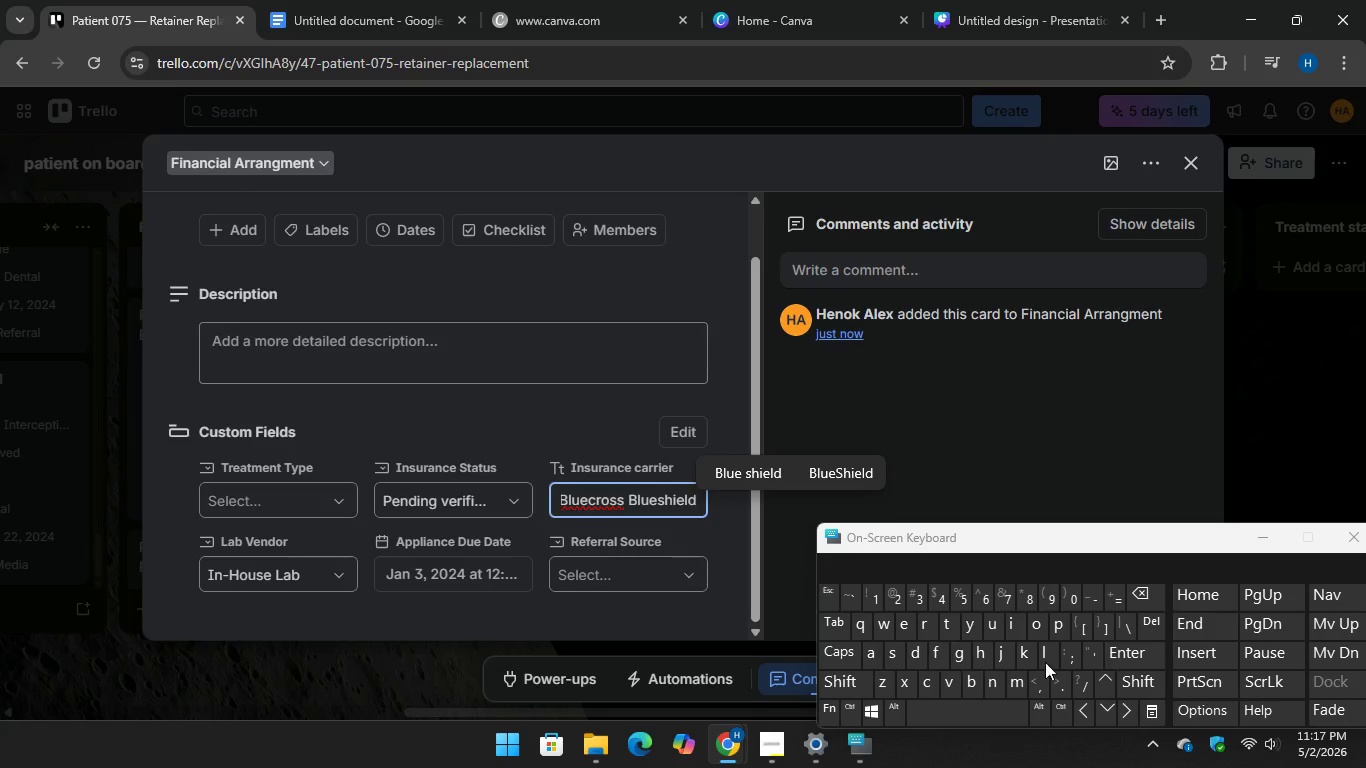 
key(Enter)
 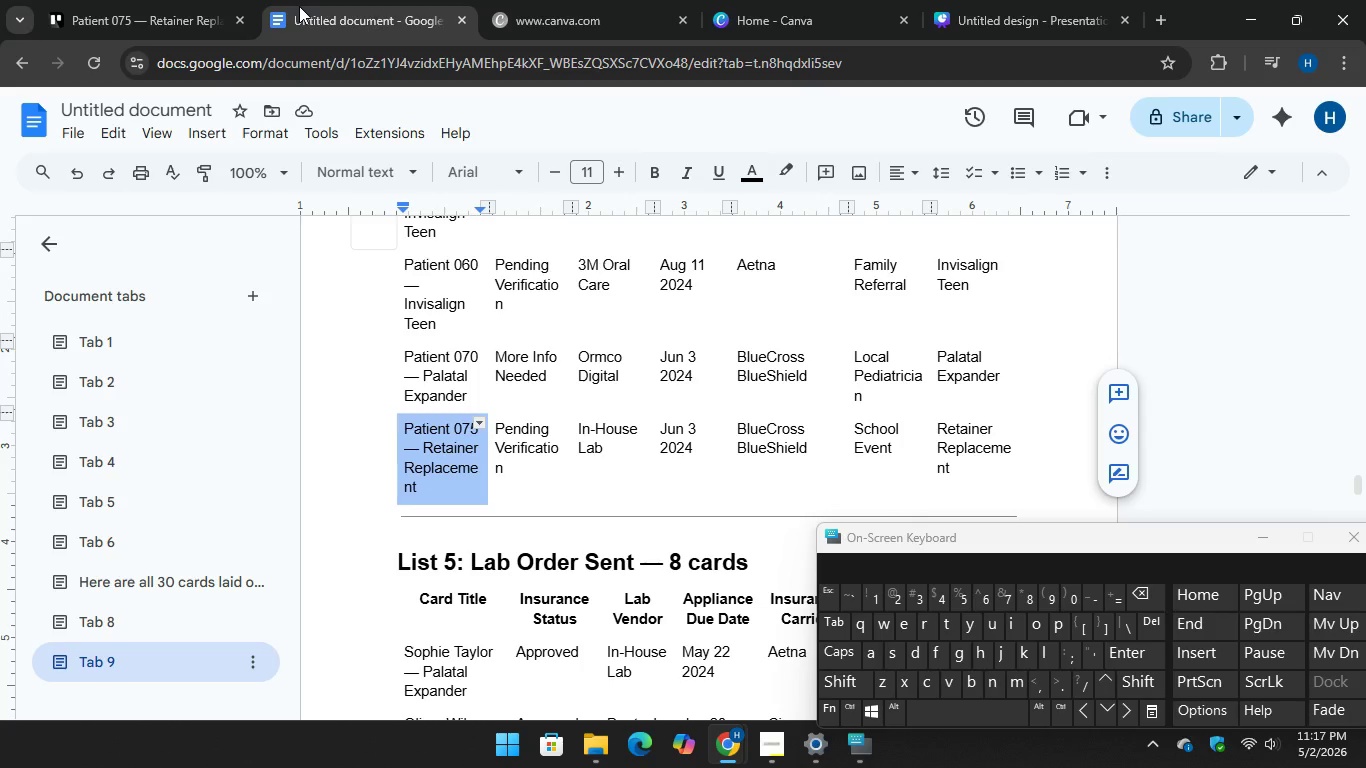 
left_click([166, 8])
 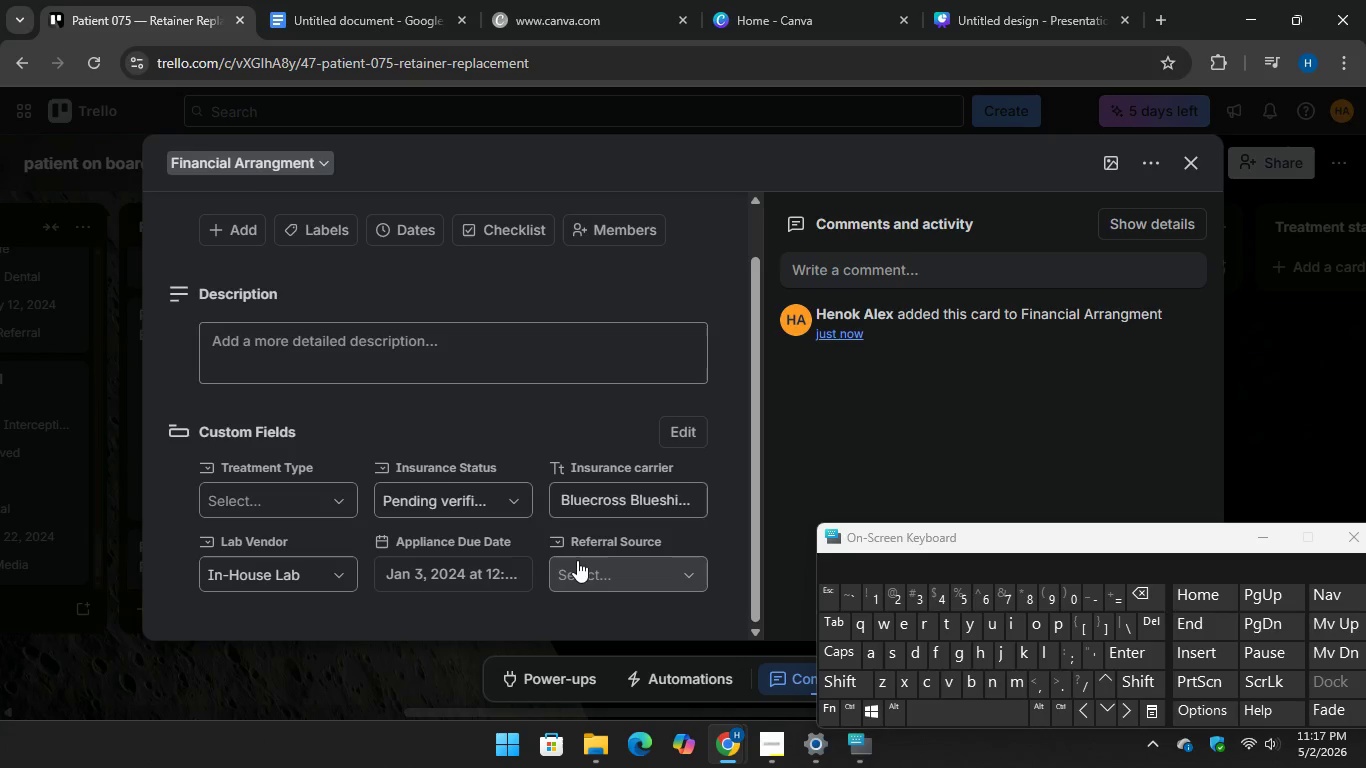 
left_click([580, 572])
 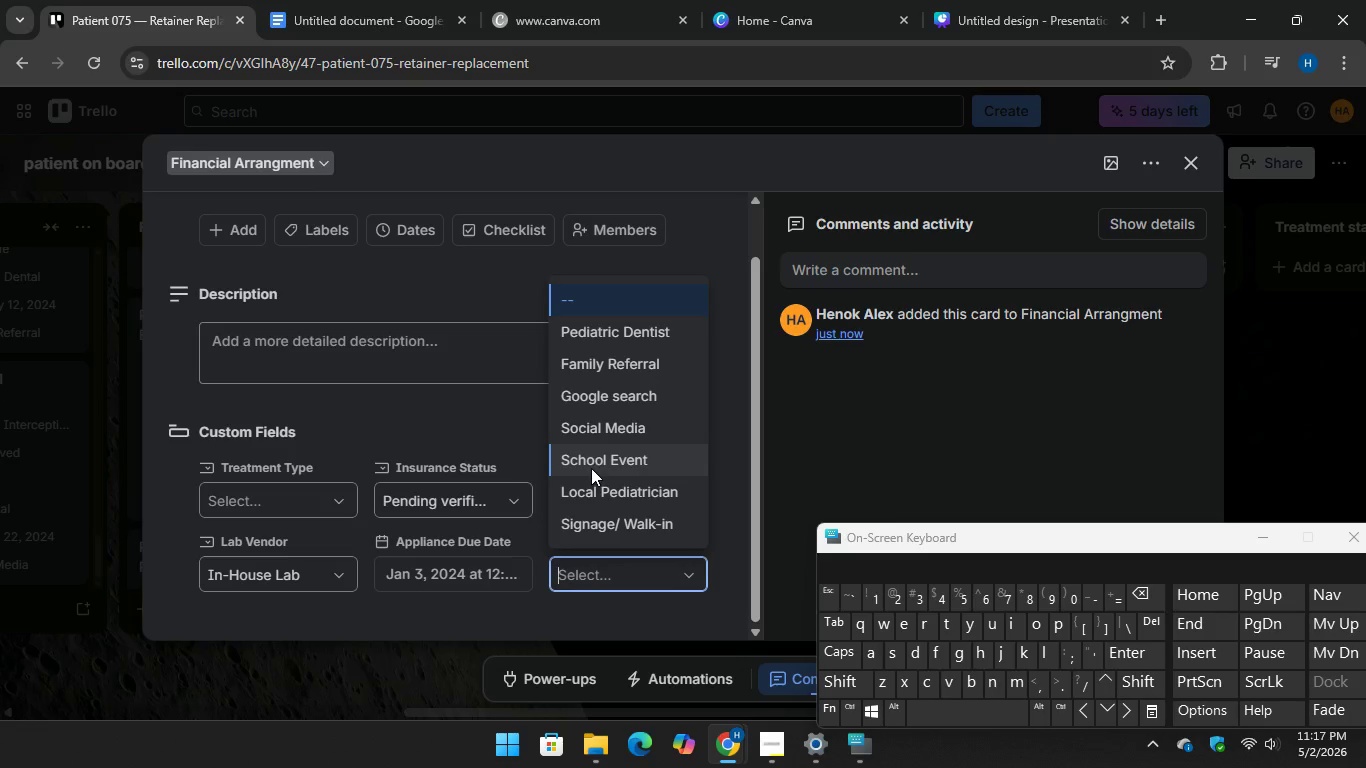 
left_click([591, 468])
 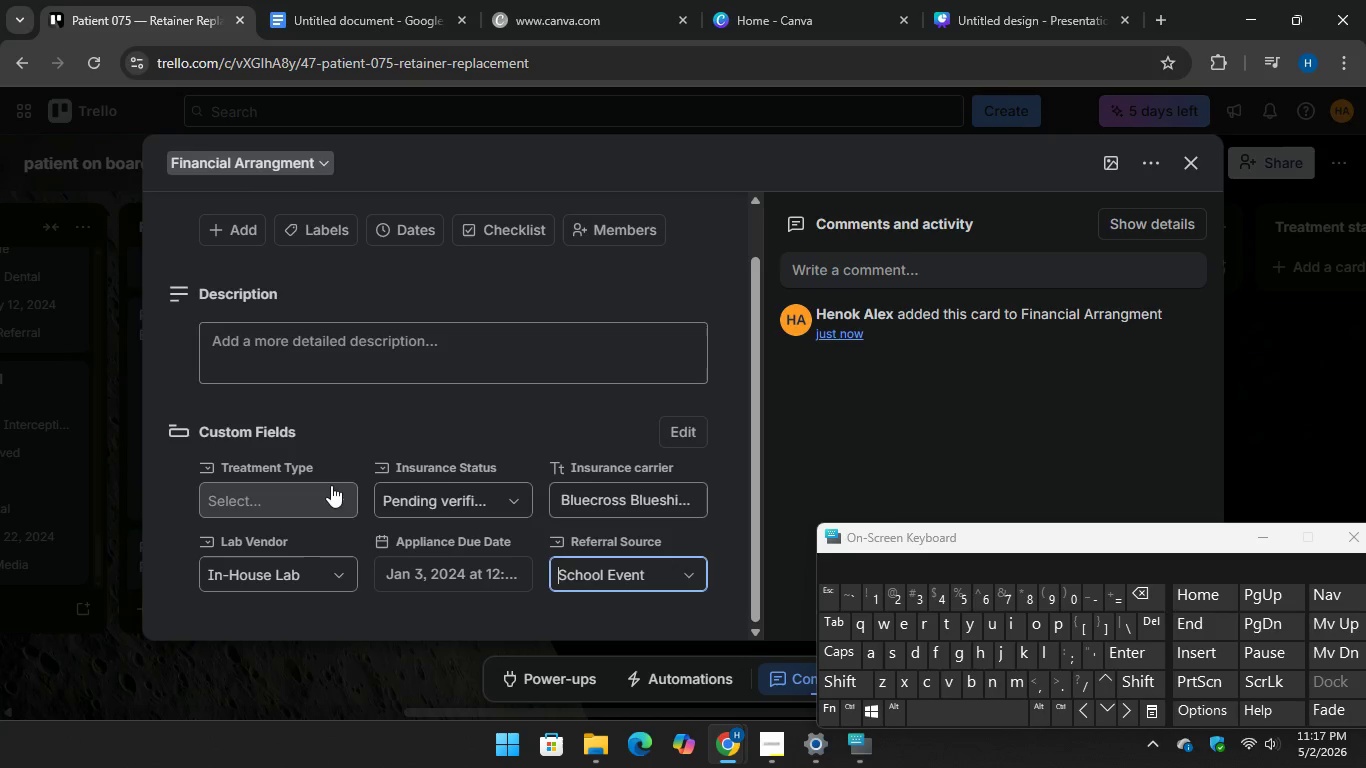 
left_click([327, 486])
 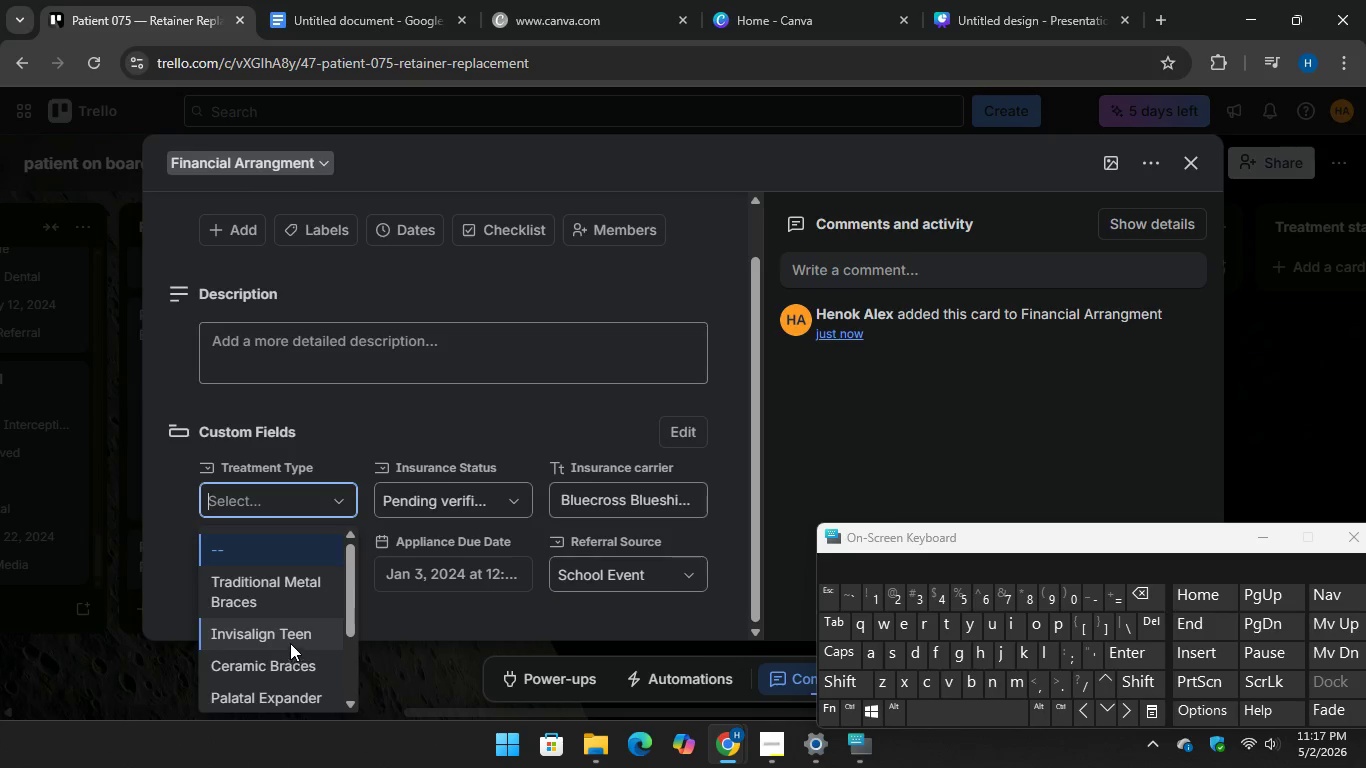 
scroll: coordinate [294, 634], scroll_direction: down, amount: 1.0
 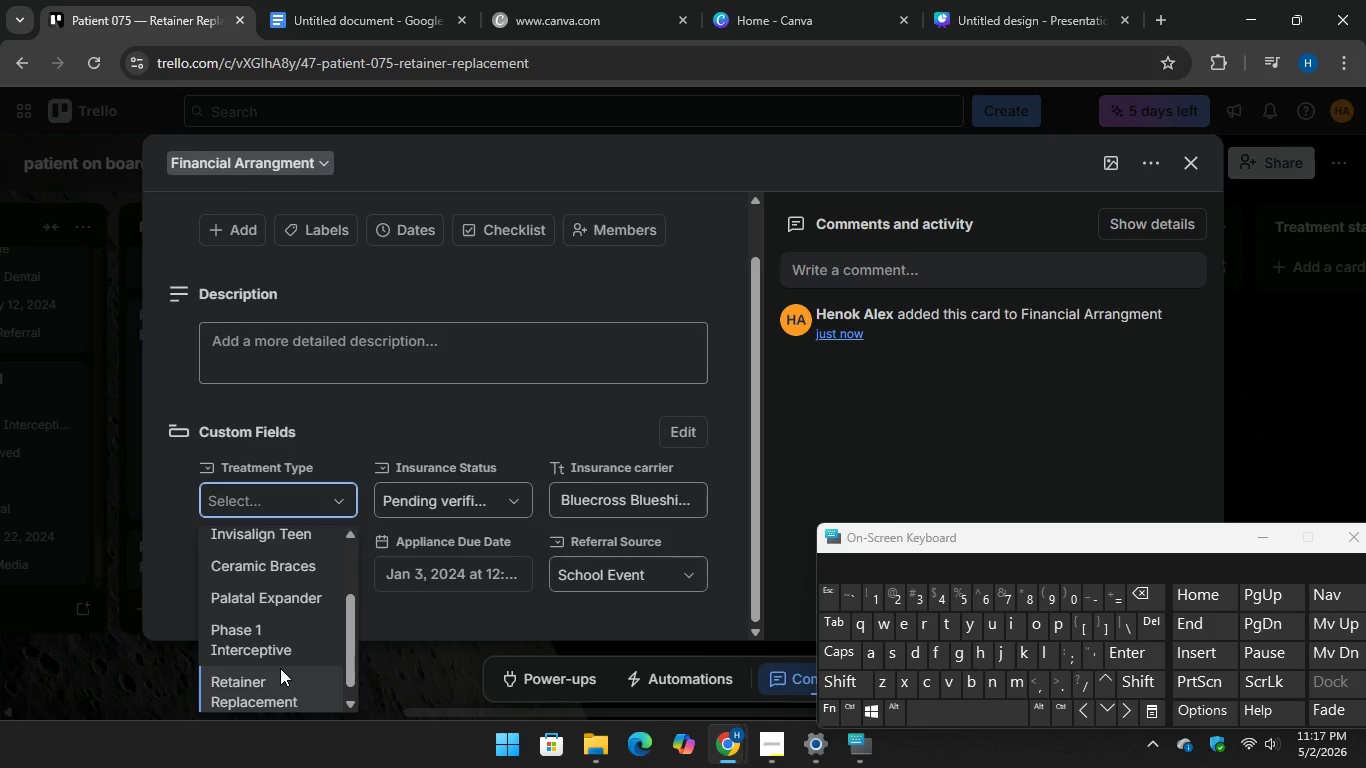 
left_click([273, 688])
 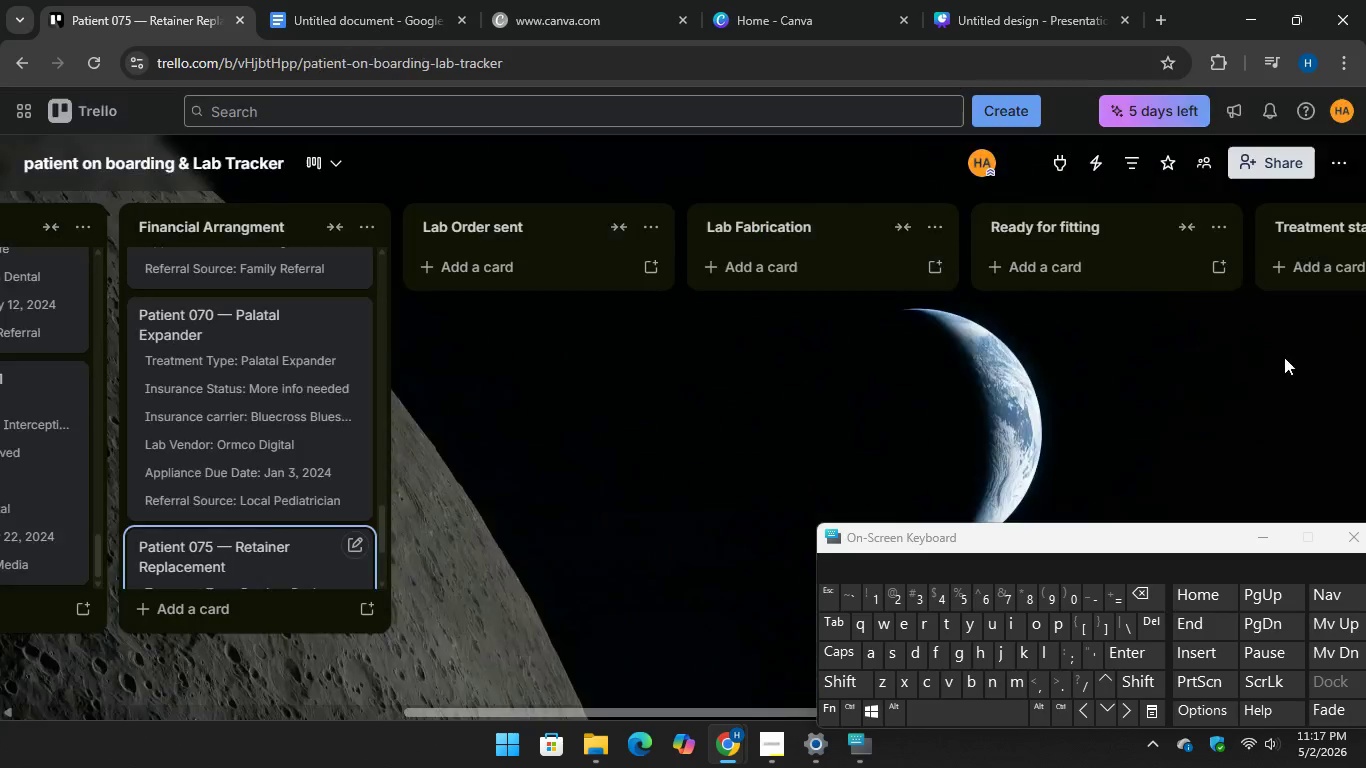 
scroll: coordinate [254, 508], scroll_direction: down, amount: 8.0
 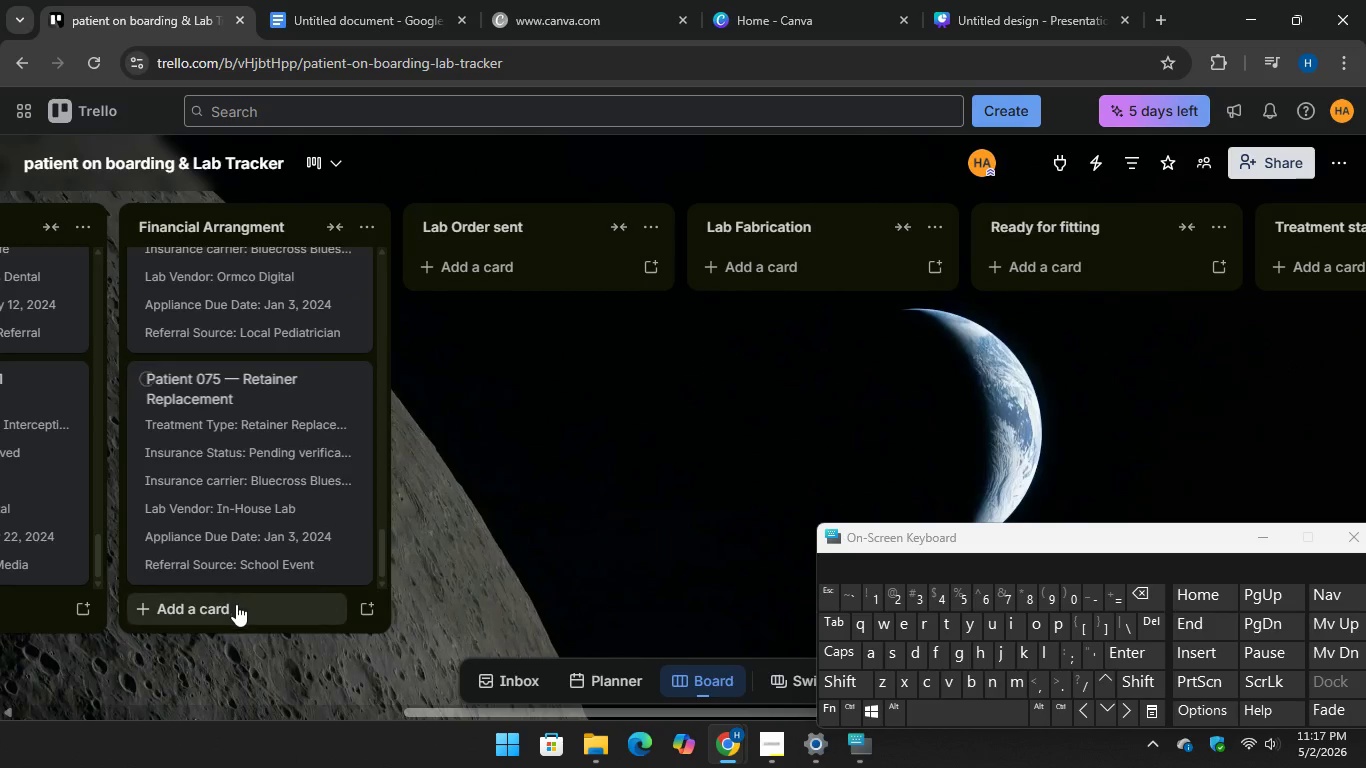 
left_click([236, 604])
 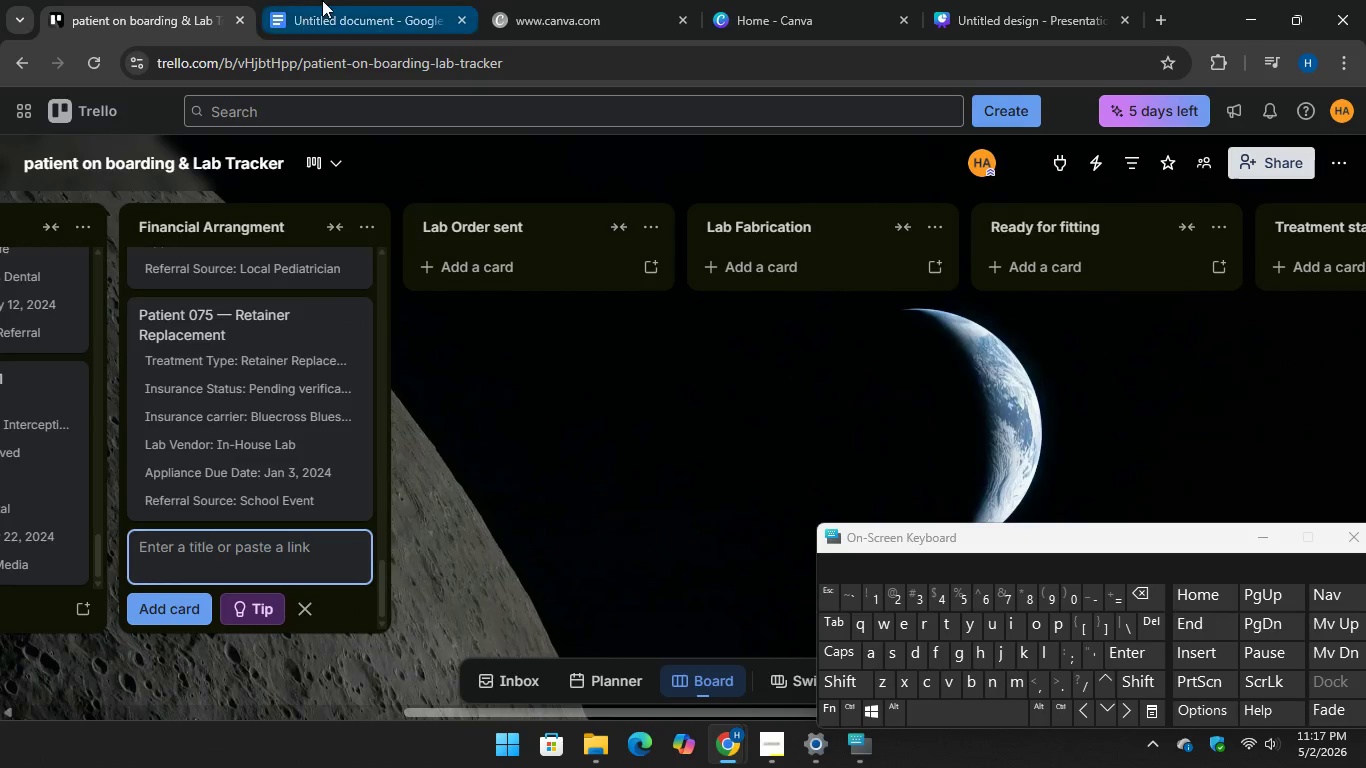 
left_click([323, 0])
 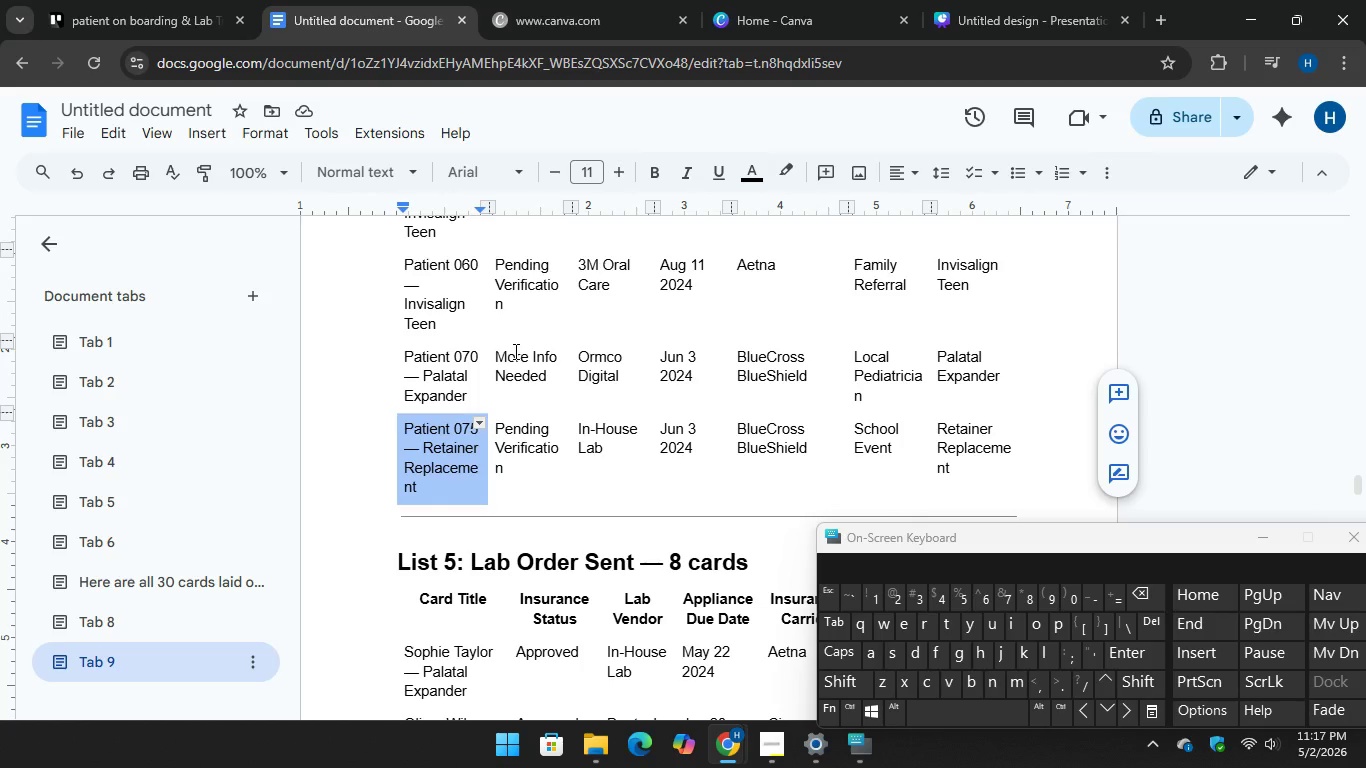 
scroll: coordinate [529, 351], scroll_direction: down, amount: 3.0
 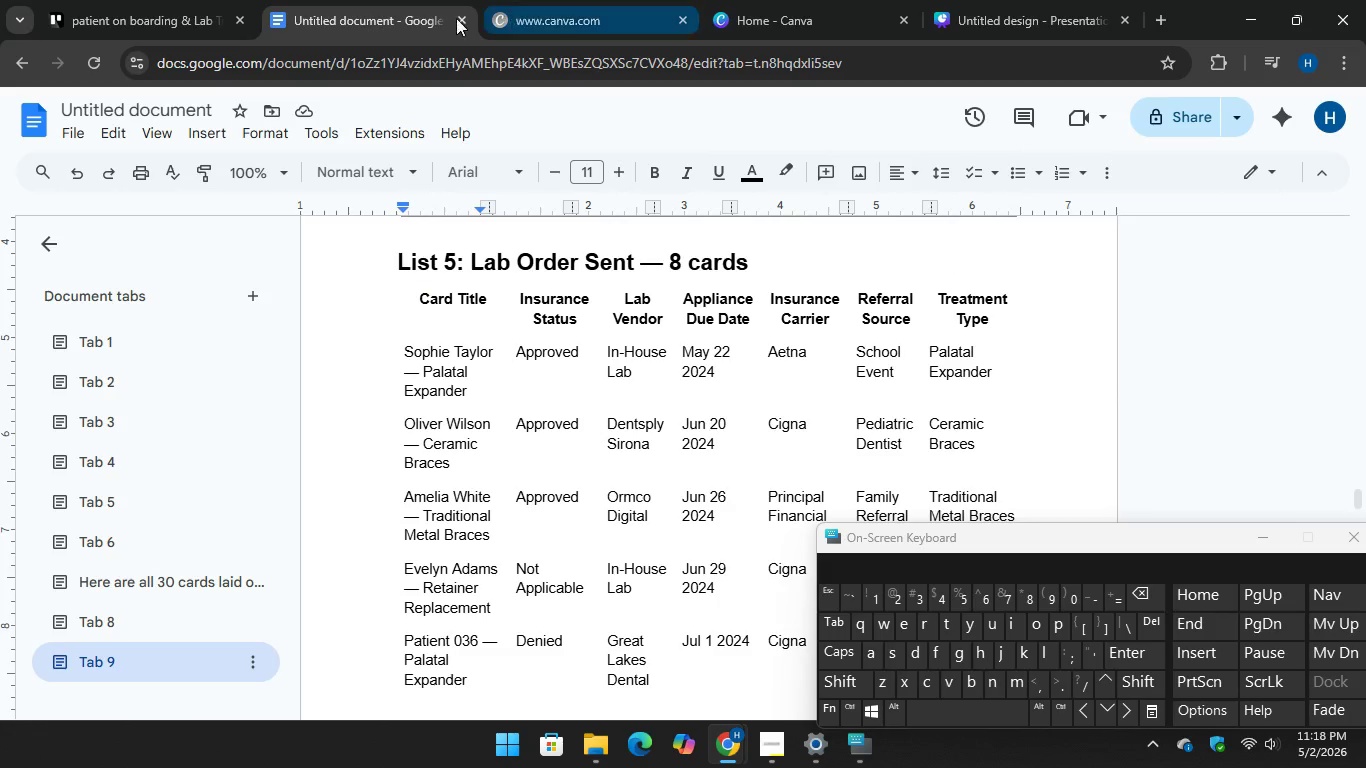 
left_click([146, 3])
 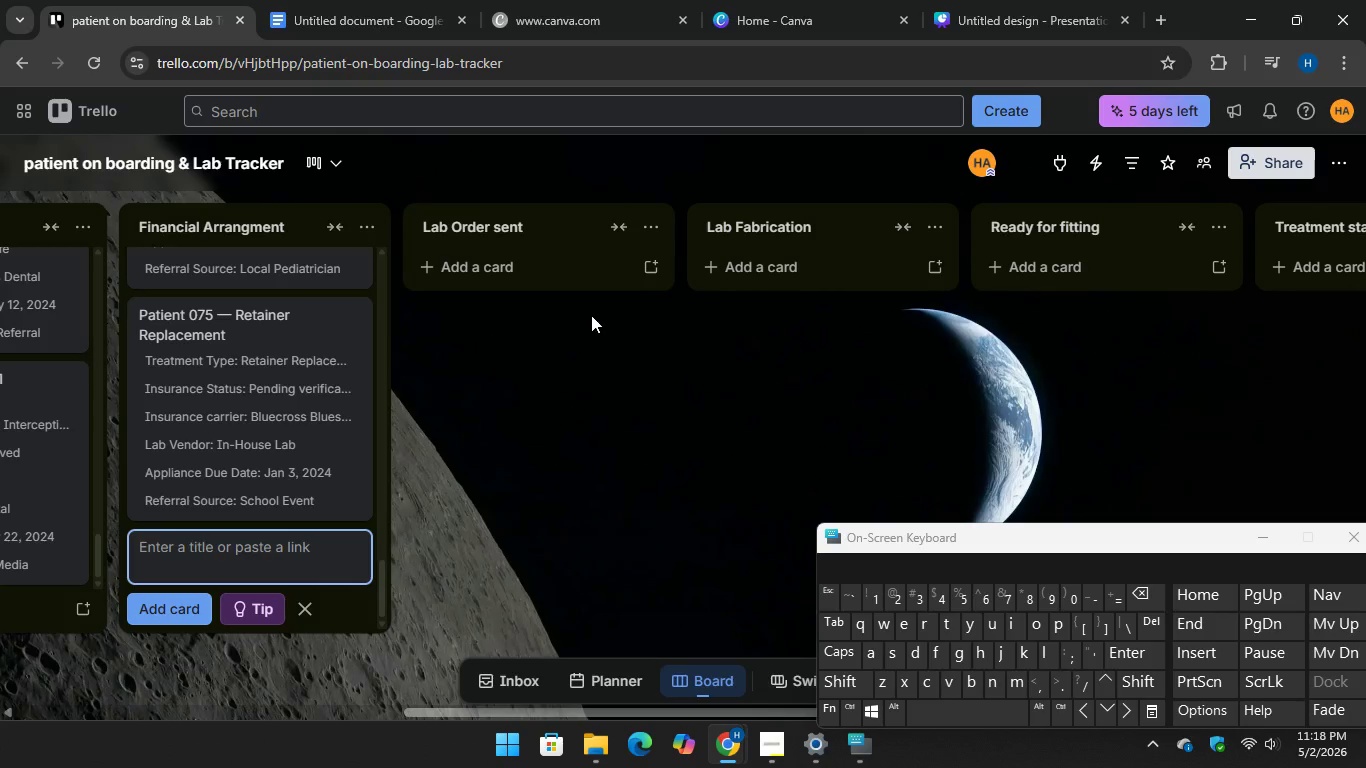 
scroll: coordinate [591, 315], scroll_direction: up, amount: 2.0
 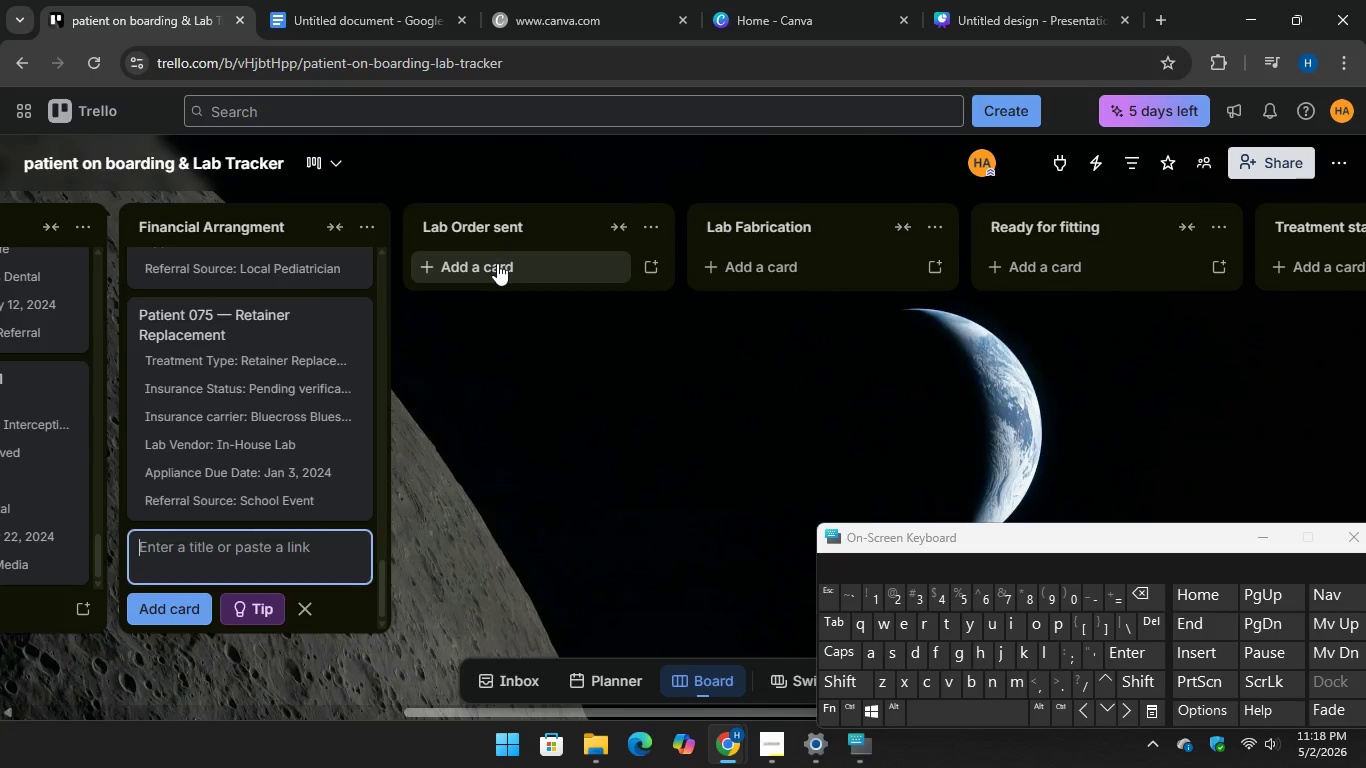 
left_click([495, 260])
 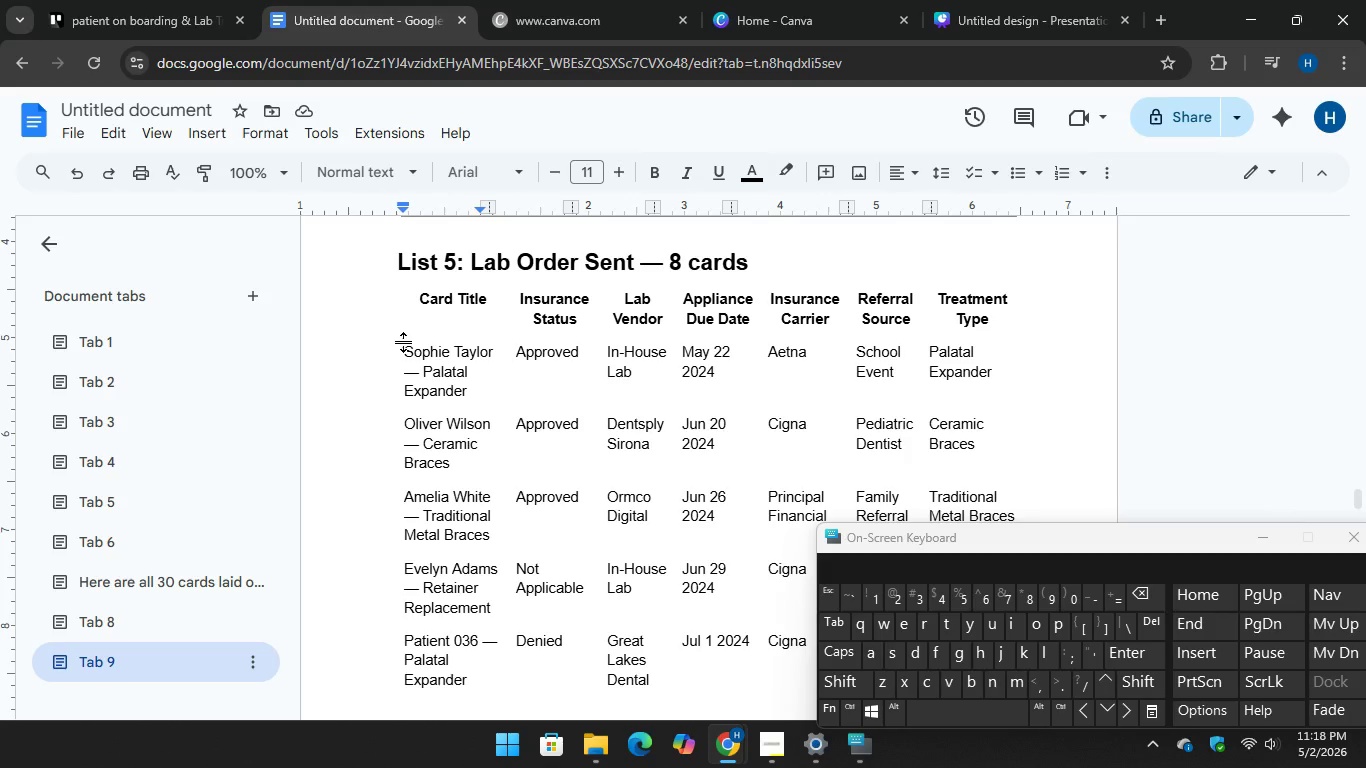 
left_click_drag(start_coordinate=[405, 349], to_coordinate=[476, 392])
 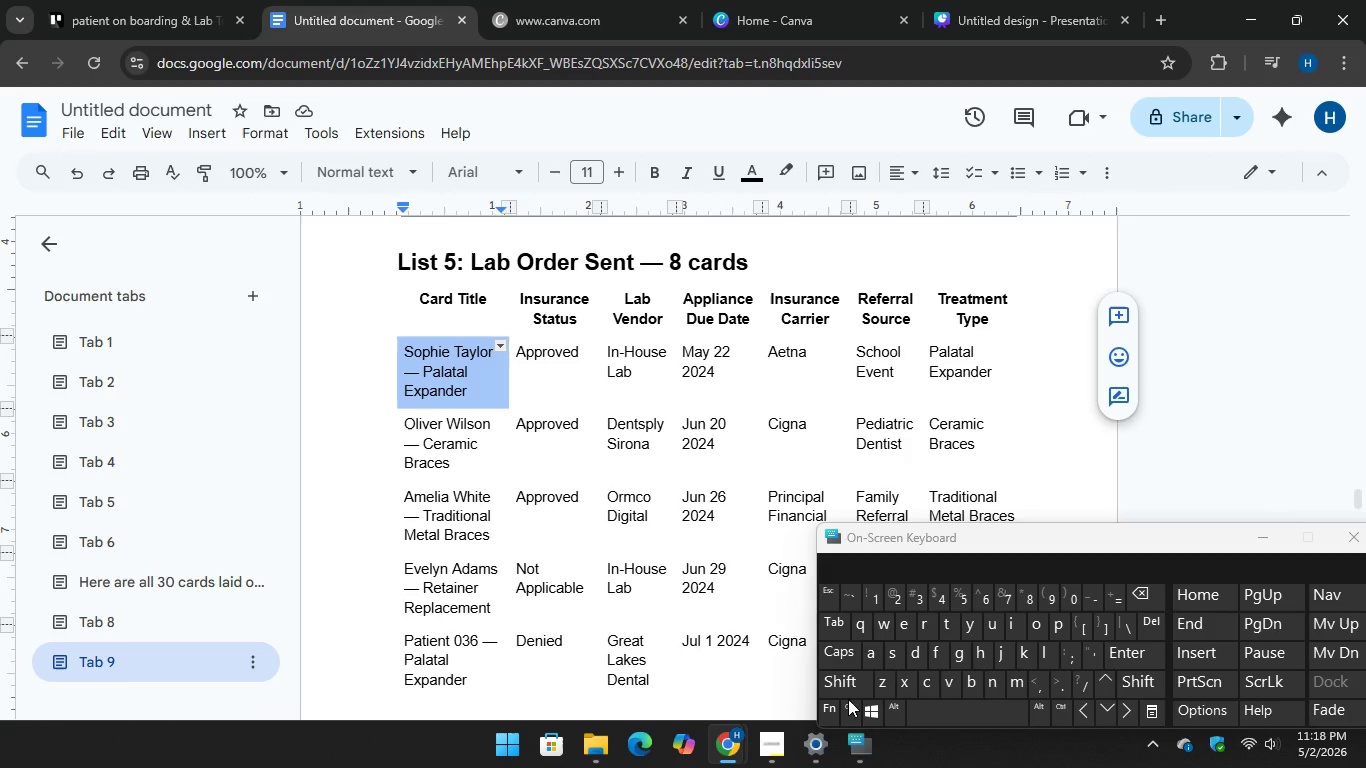 
key(Control+C)
 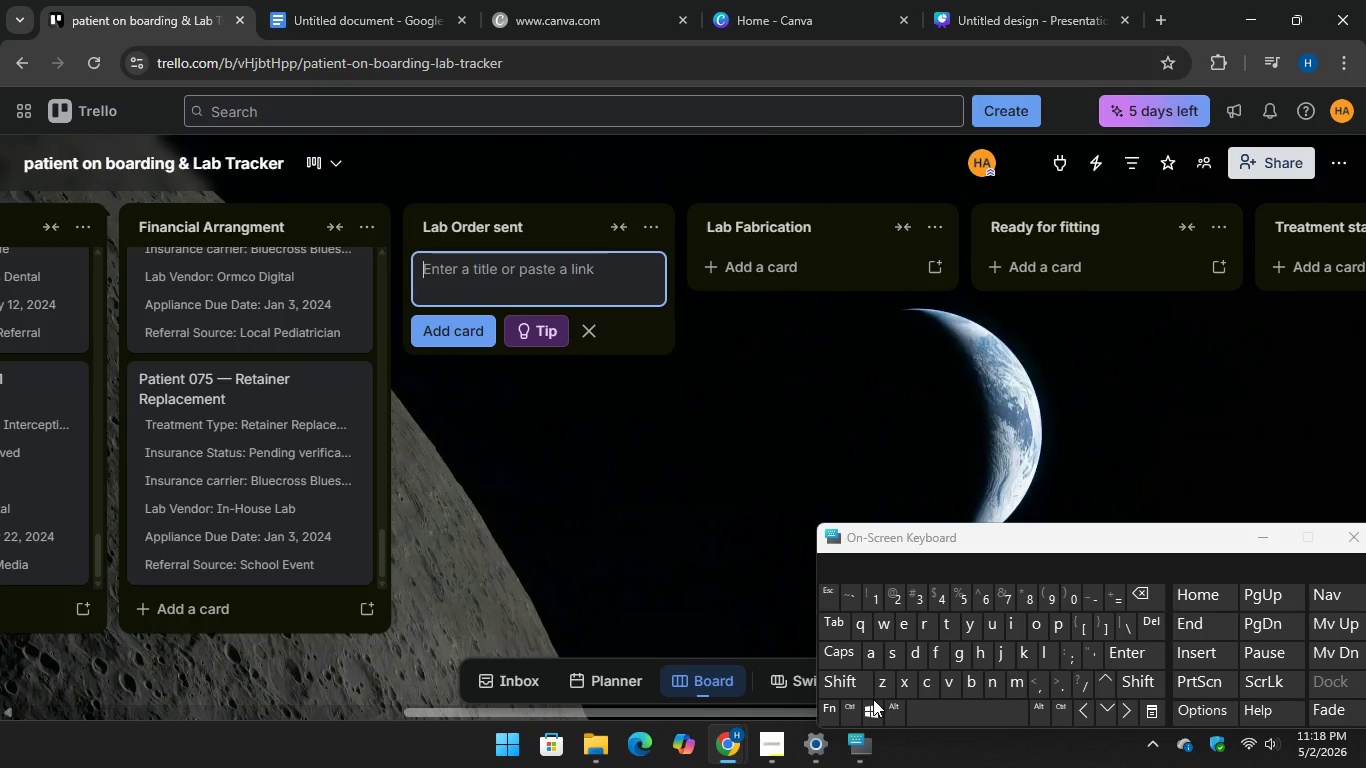 
key(Control+V)
 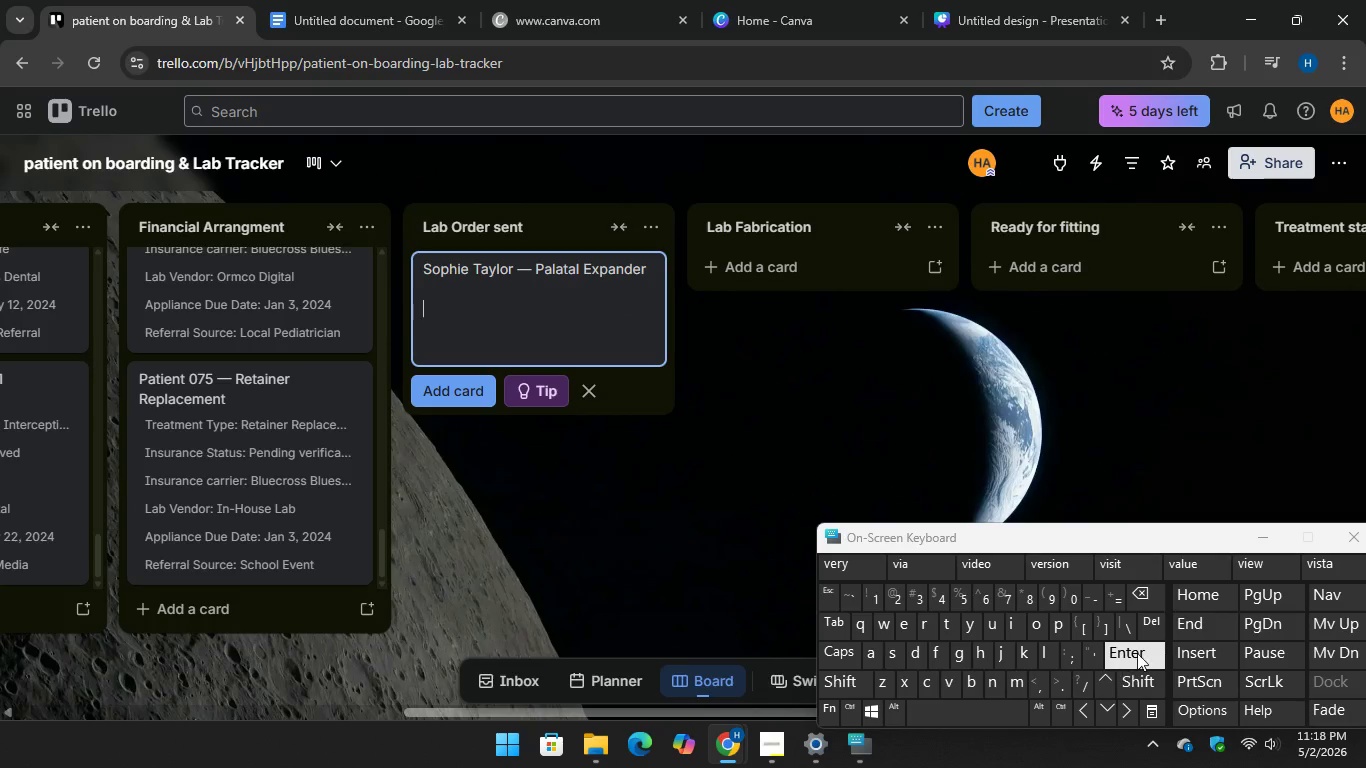 
key(Enter)
 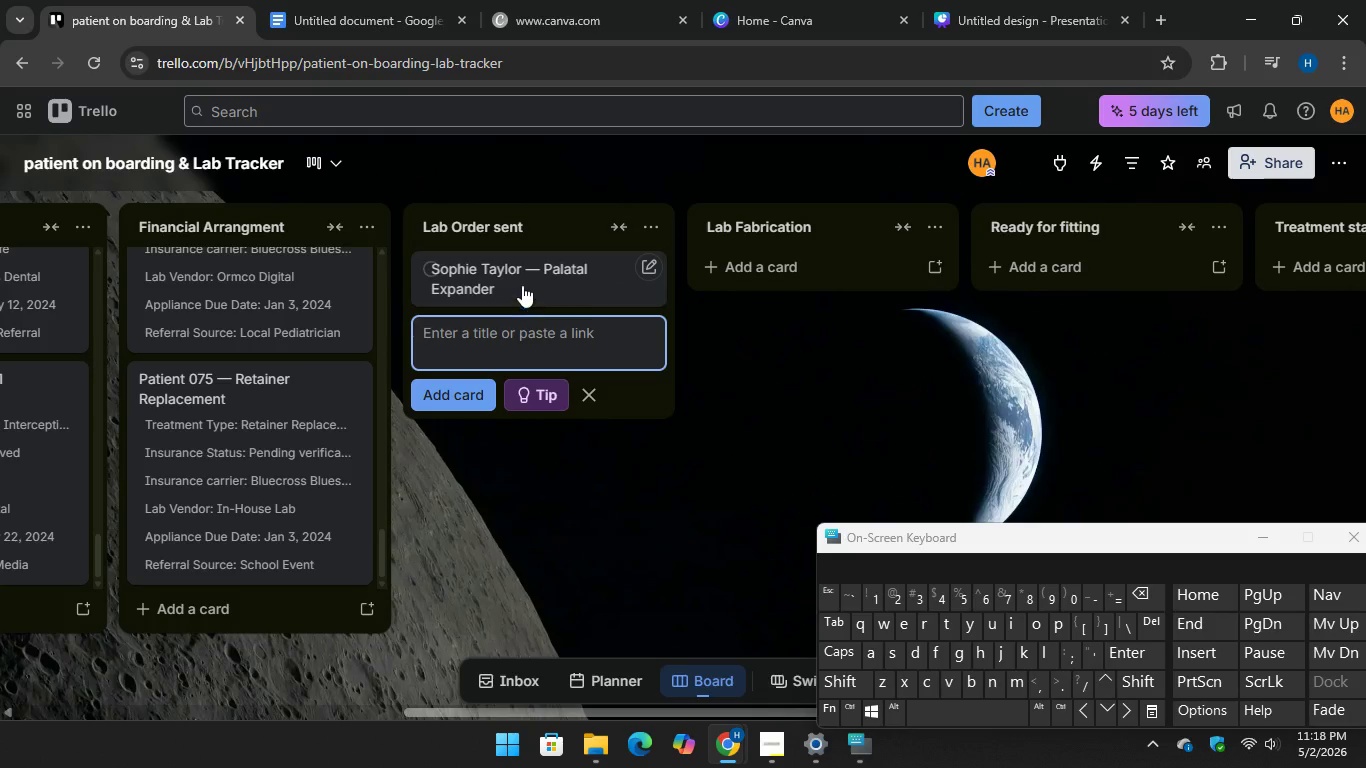 
left_click([522, 283])
 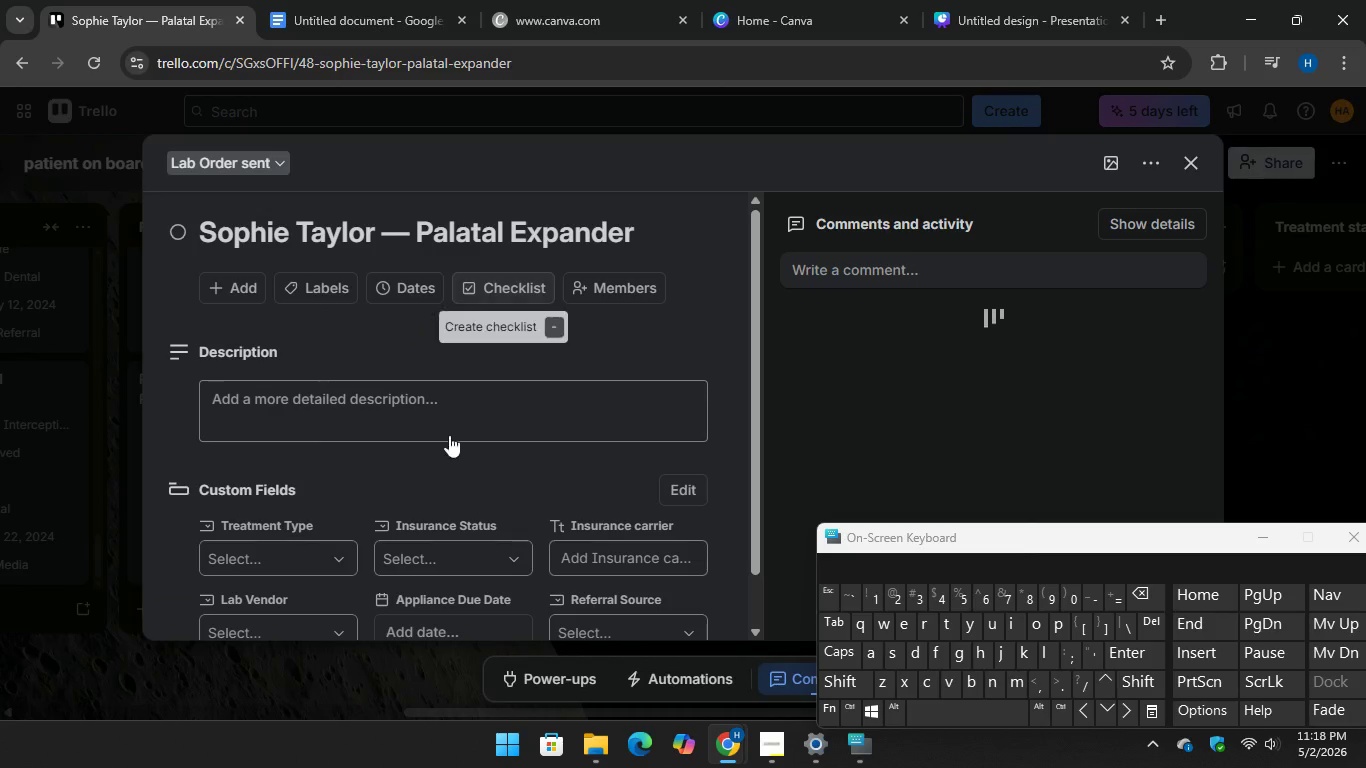 
scroll: coordinate [455, 456], scroll_direction: down, amount: 2.0
 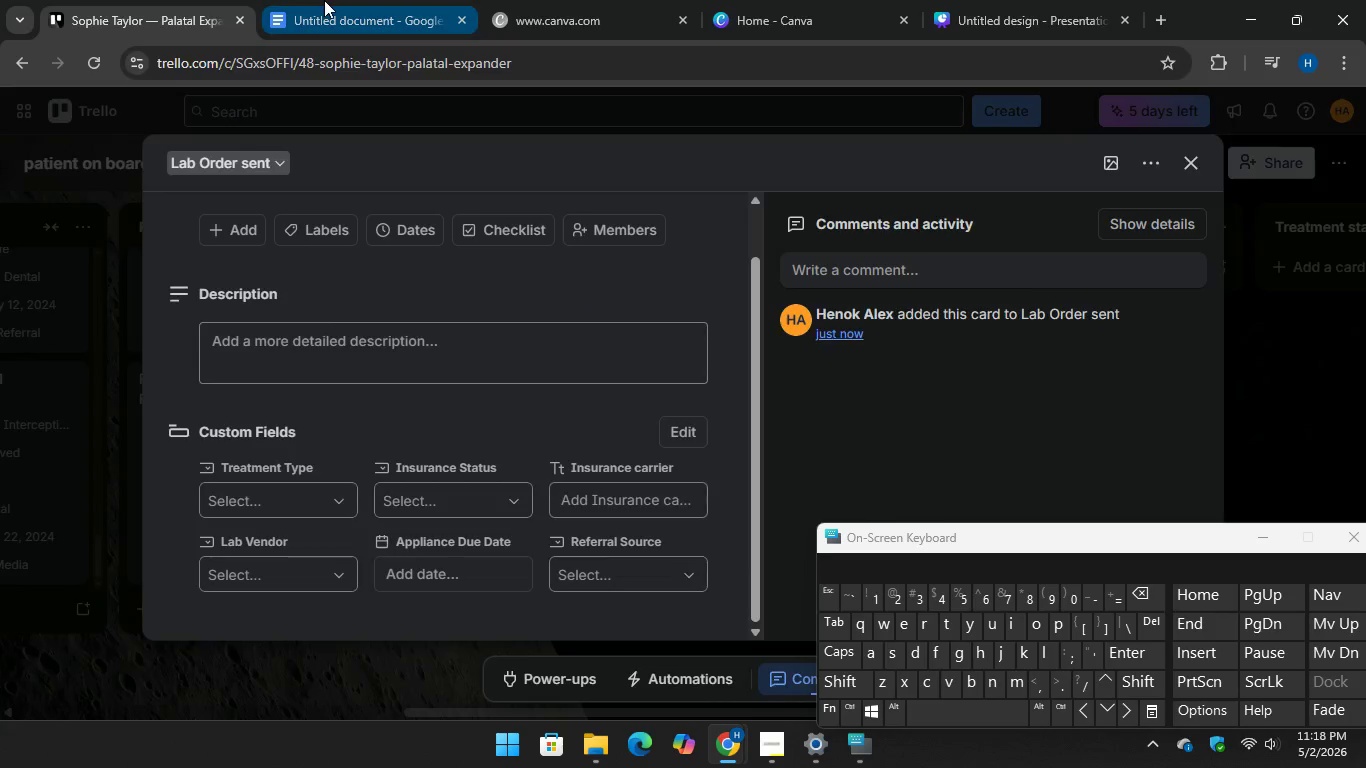 
left_click([324, 0])
 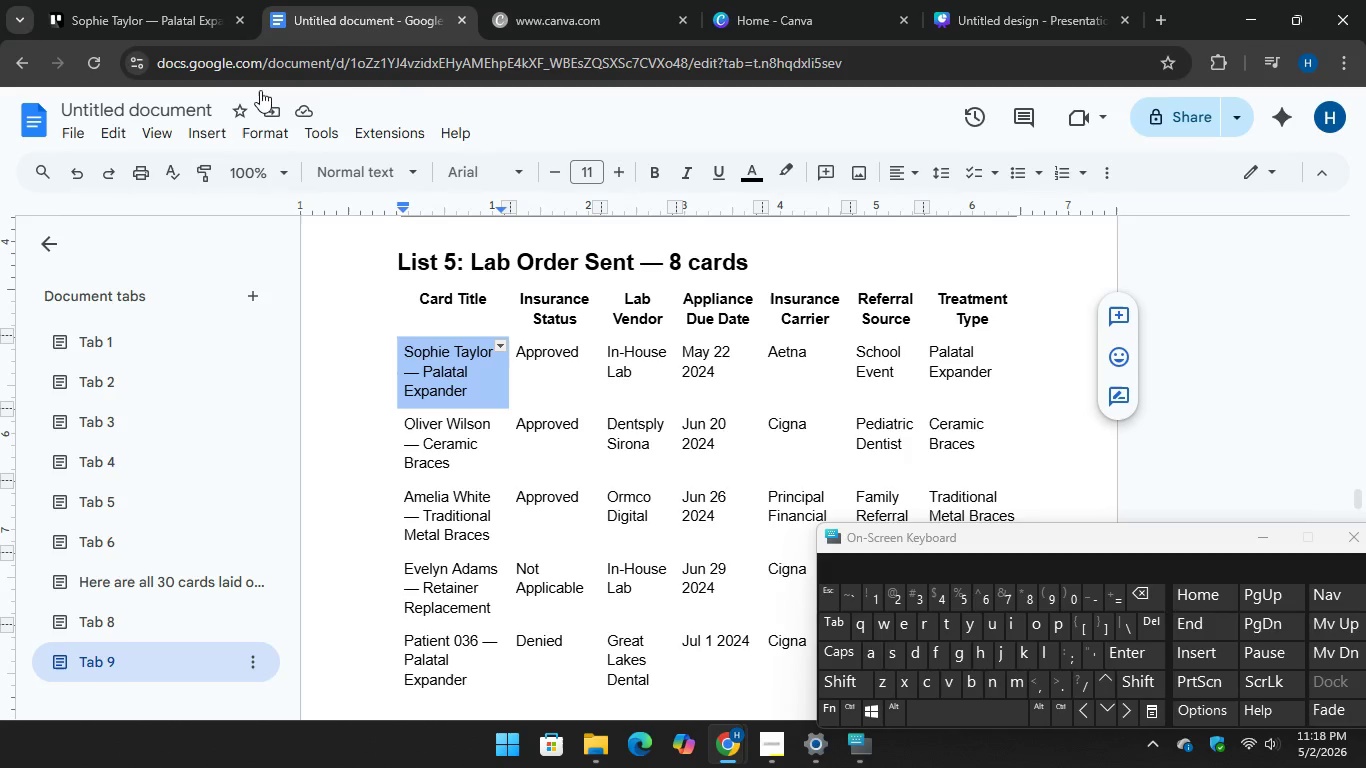 
left_click([159, 12])
 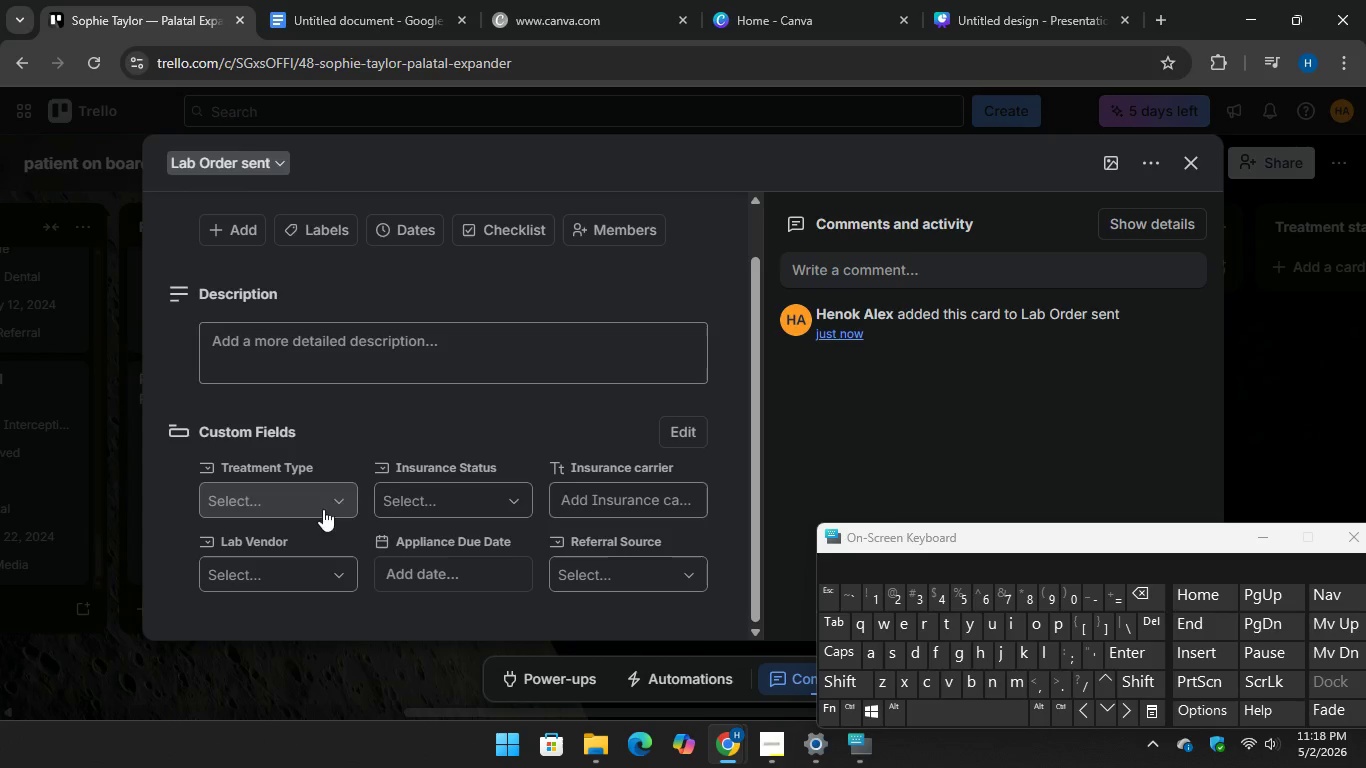 
left_click([462, 512])
 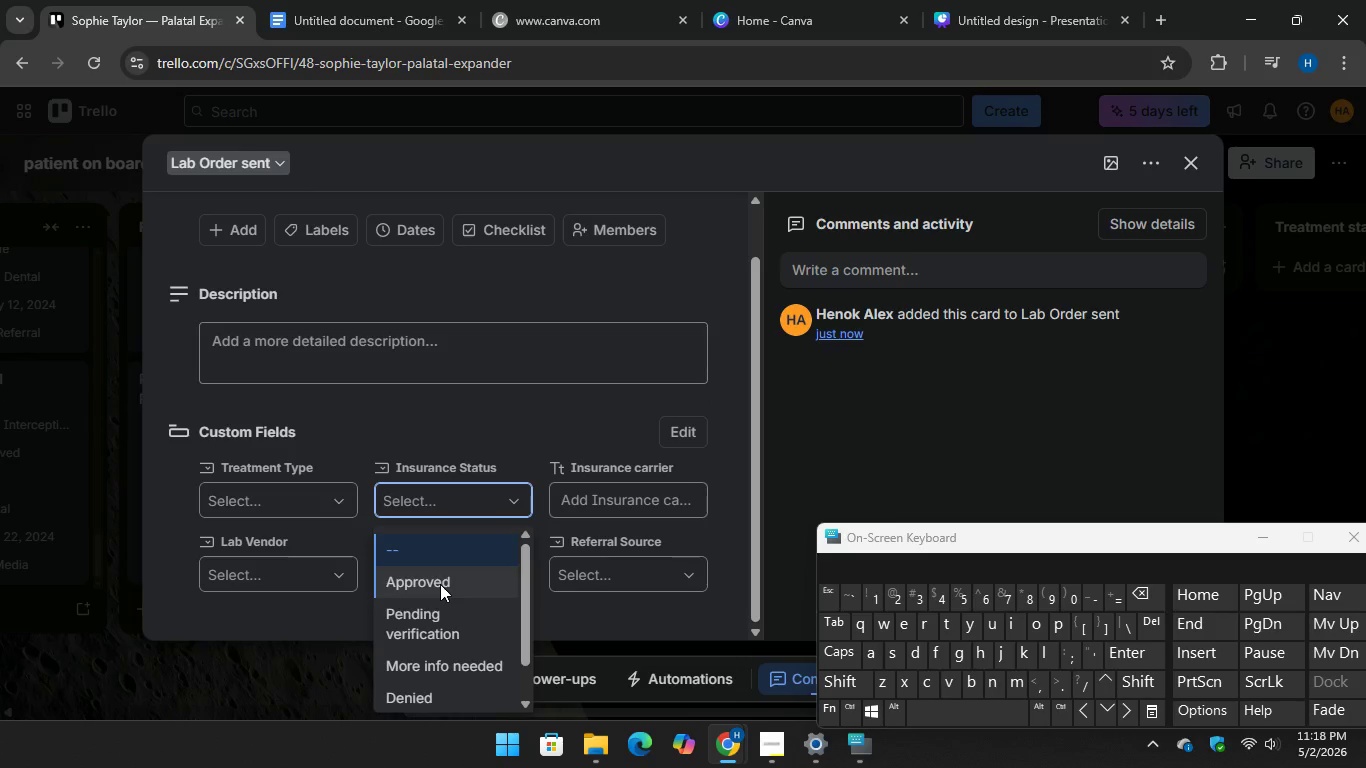 
left_click([439, 584])
 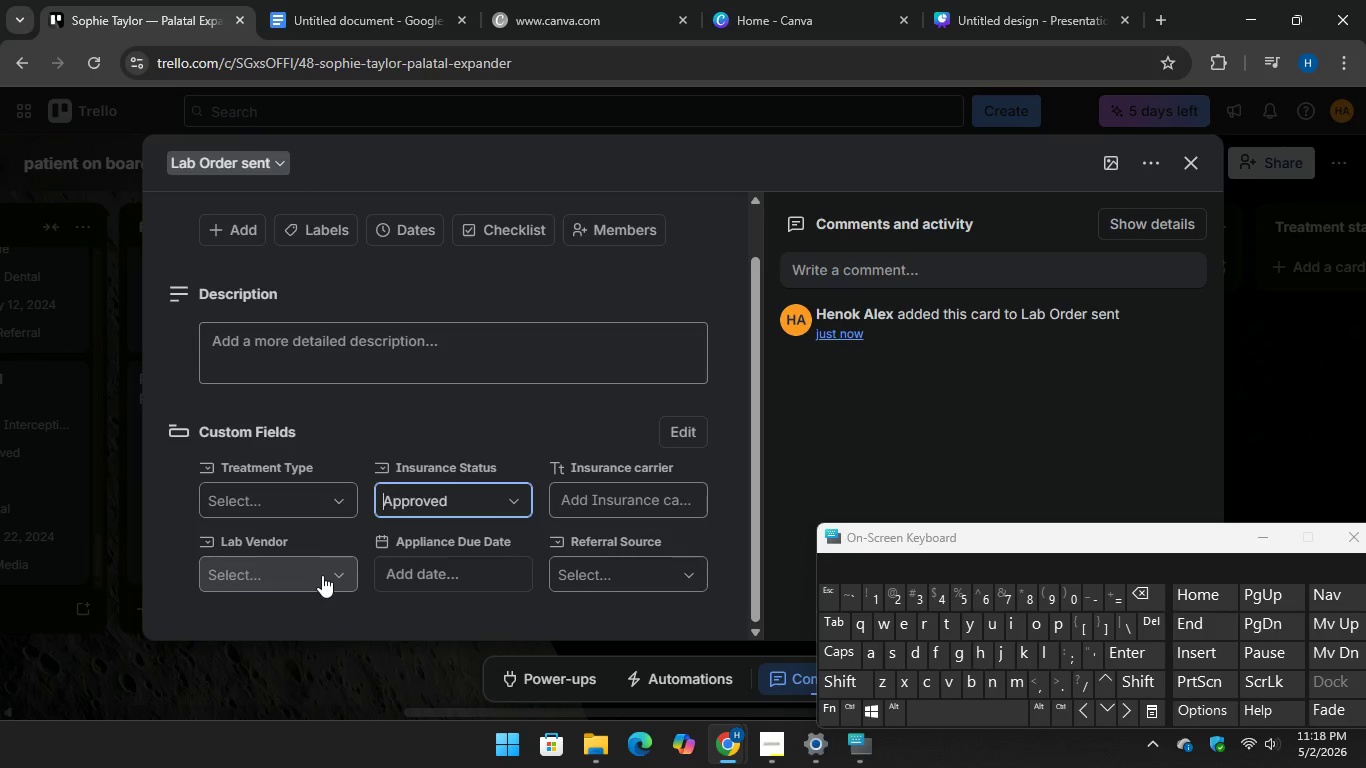 
left_click([322, 575])
 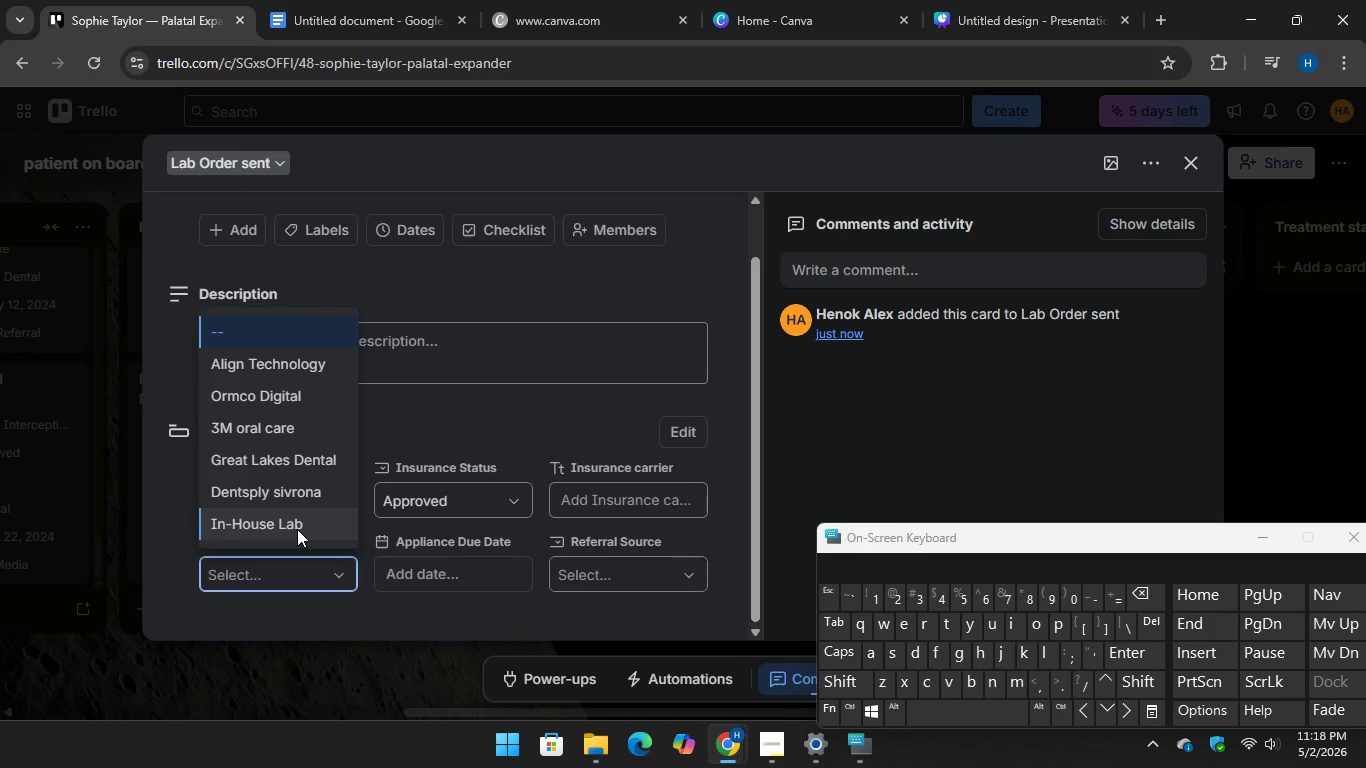 
left_click([297, 529])
 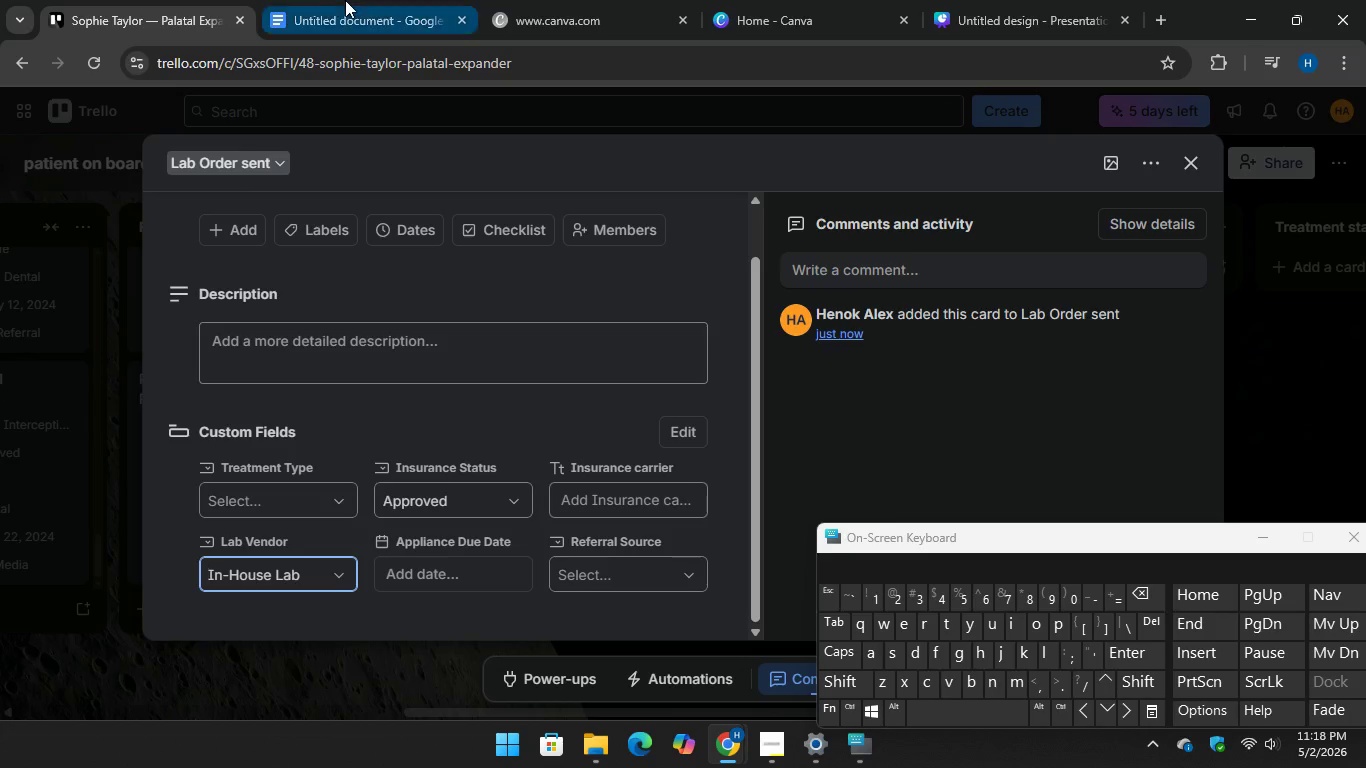 
left_click([345, 0])
 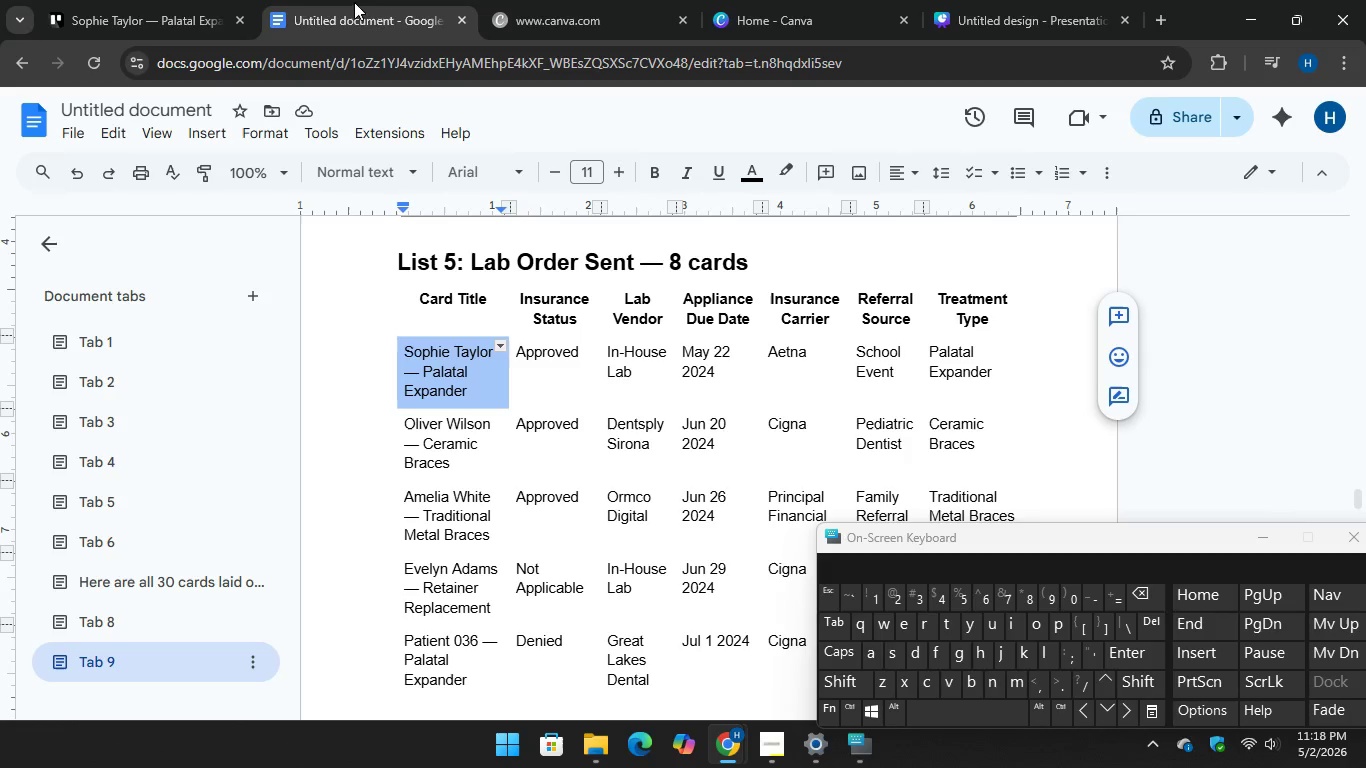 
left_click([163, 0])
 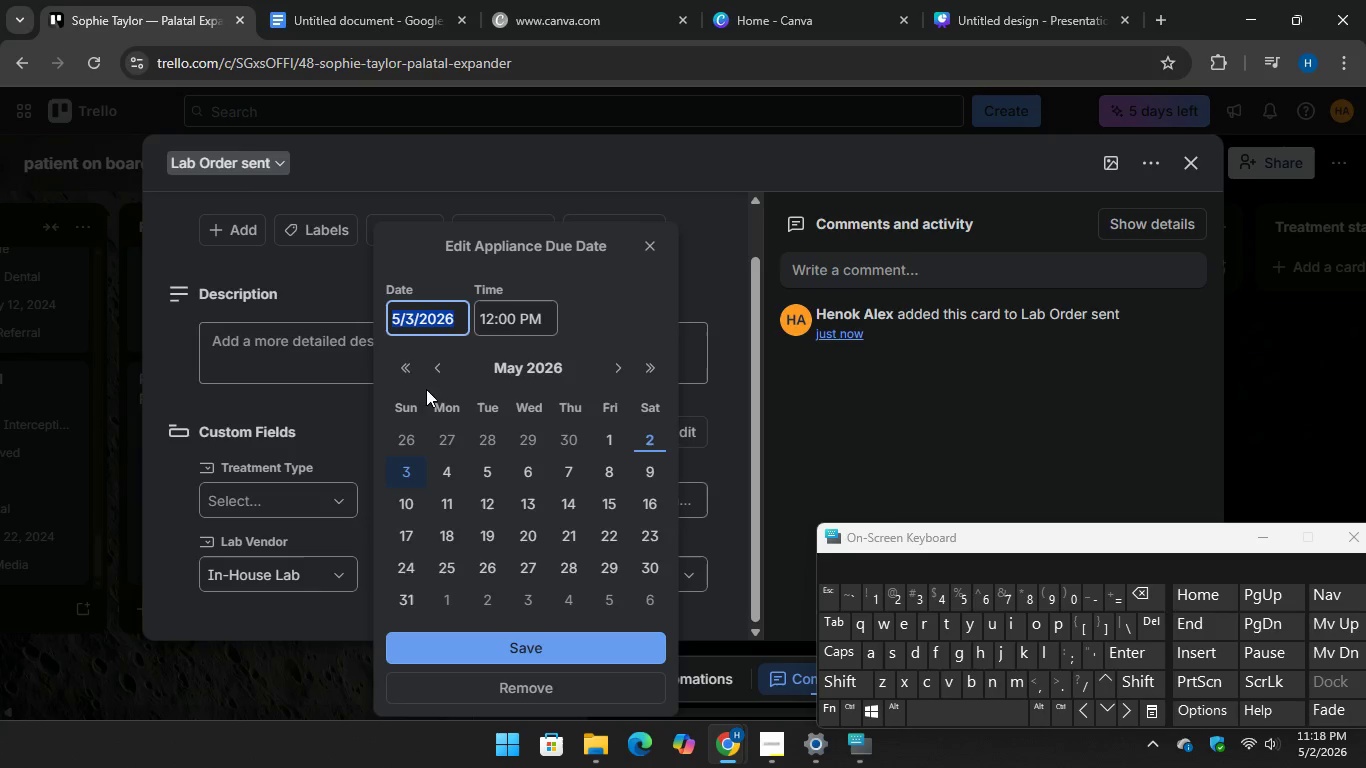 
double_click([405, 362])
 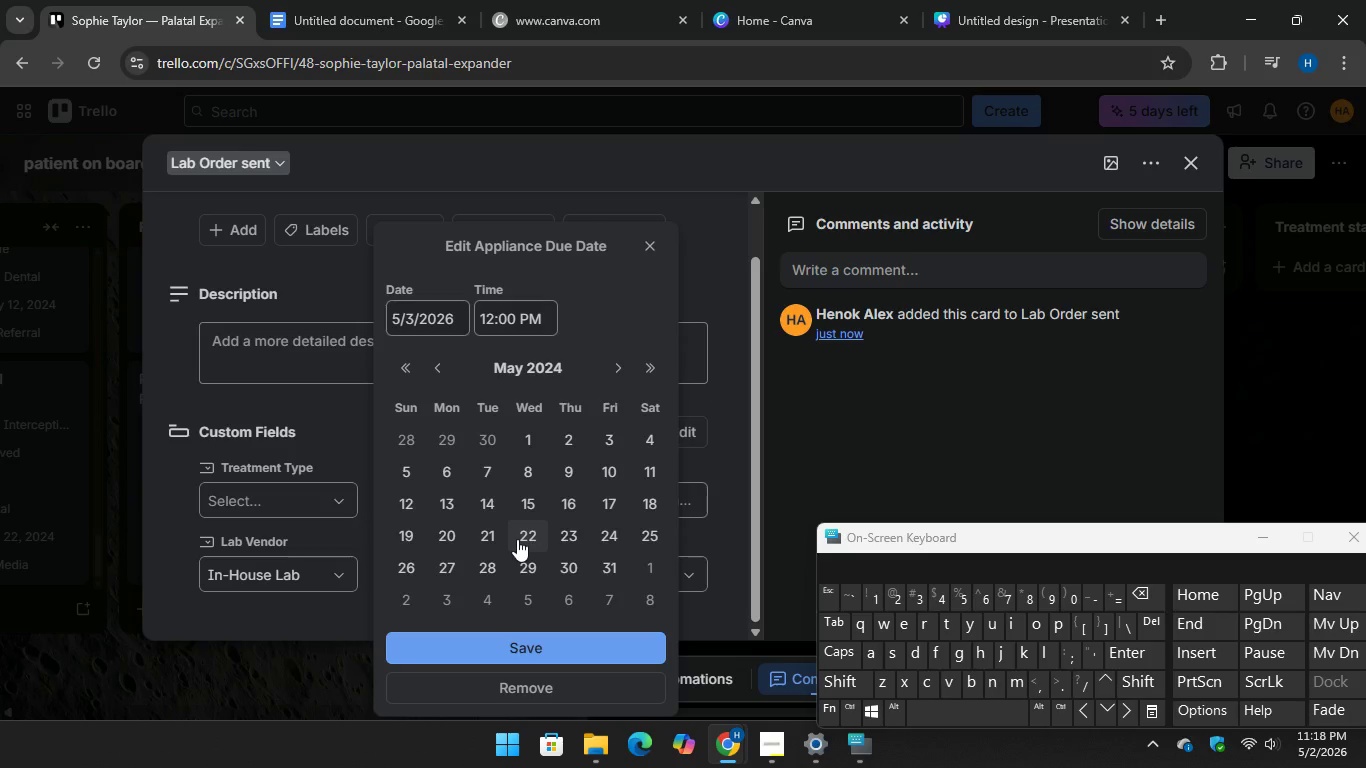 
left_click([520, 538])
 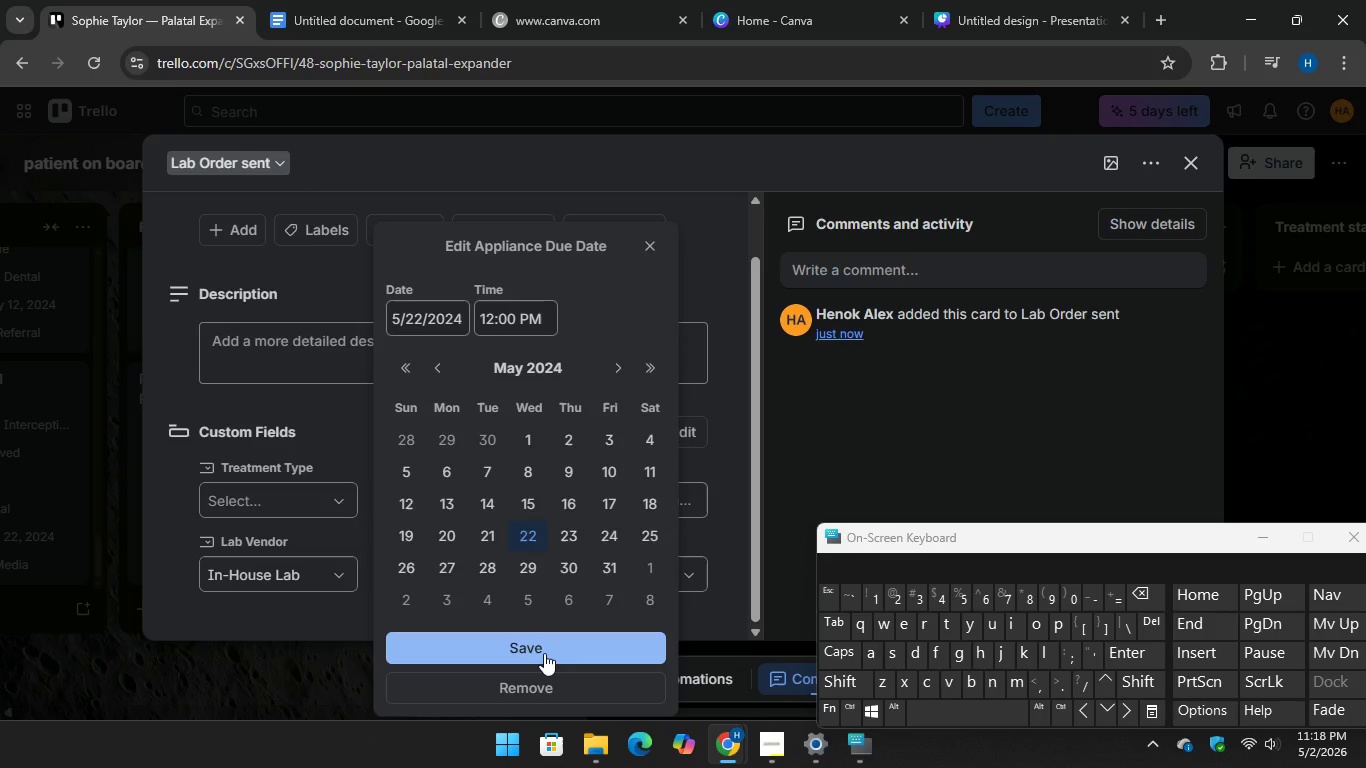 
left_click([543, 653])
 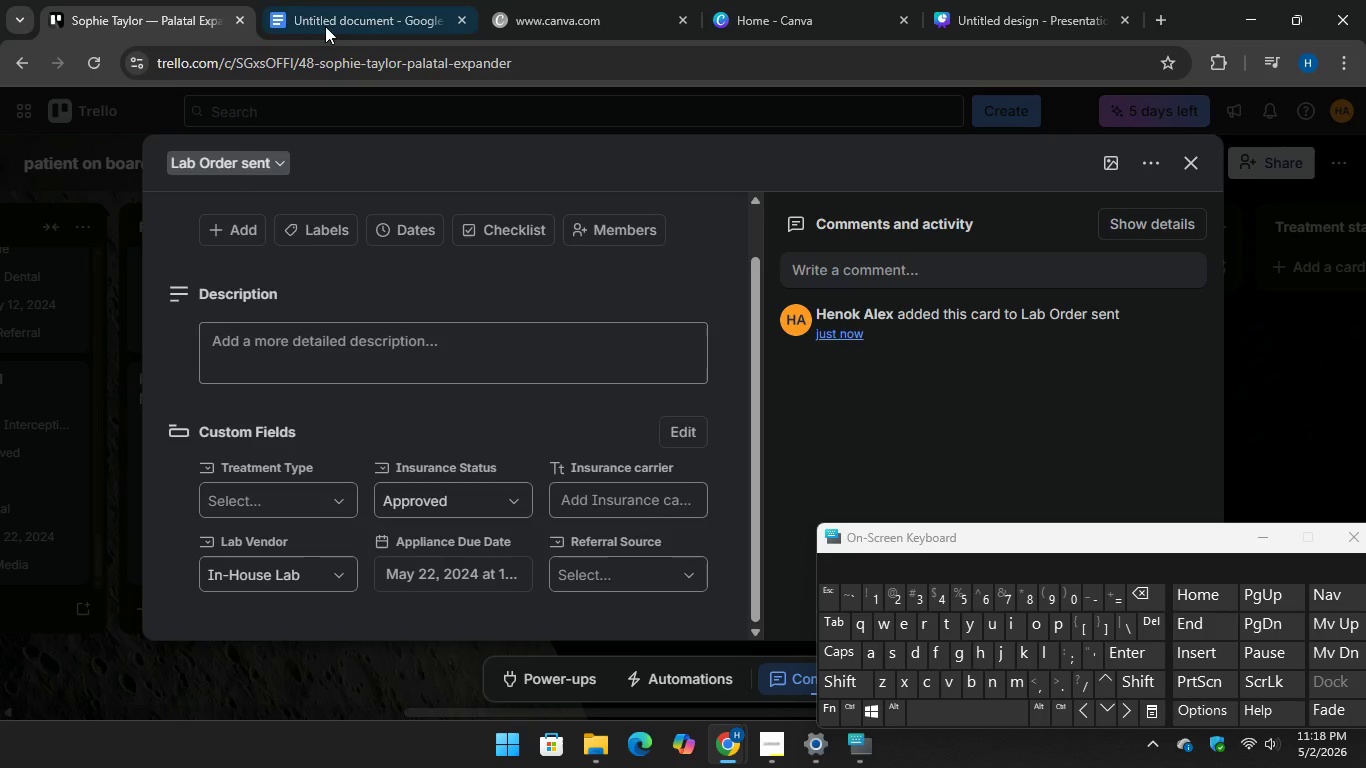 
left_click([331, 11])
 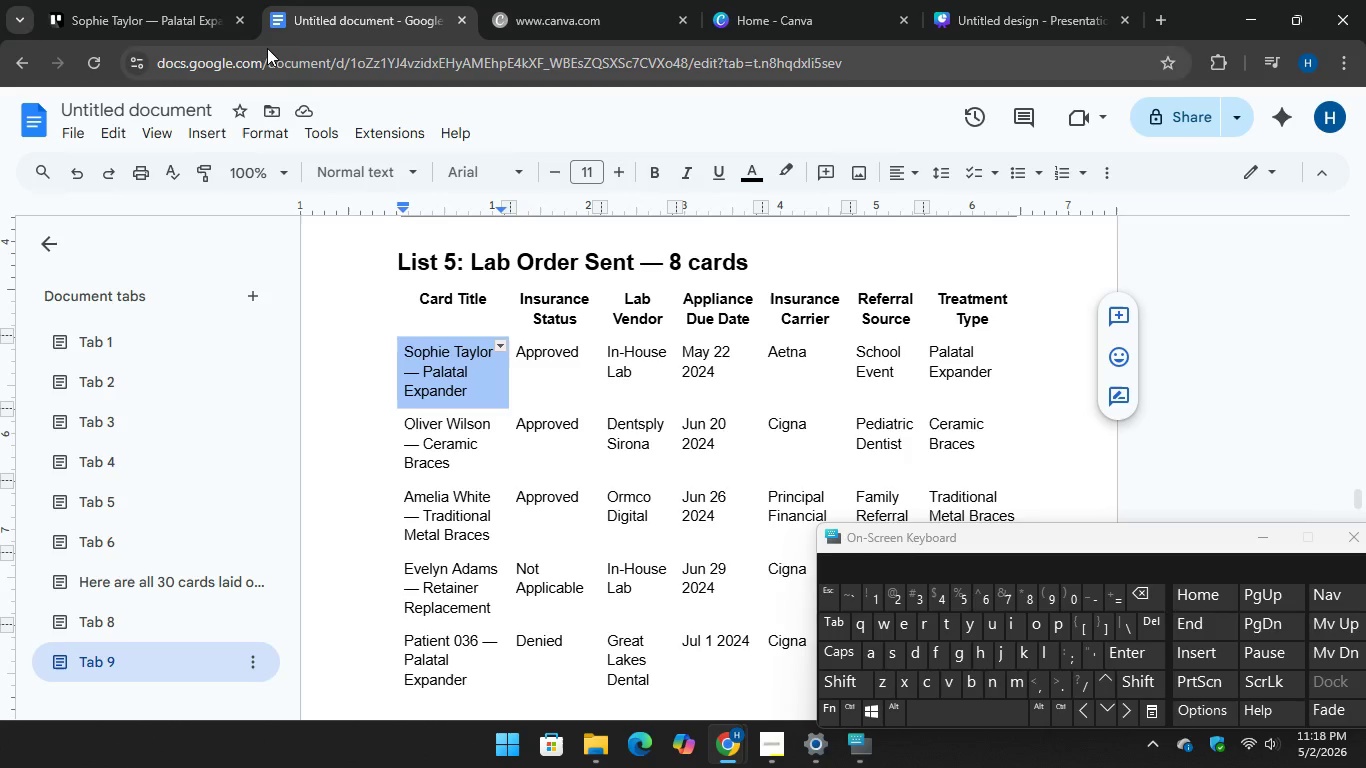 
left_click([171, 1])
 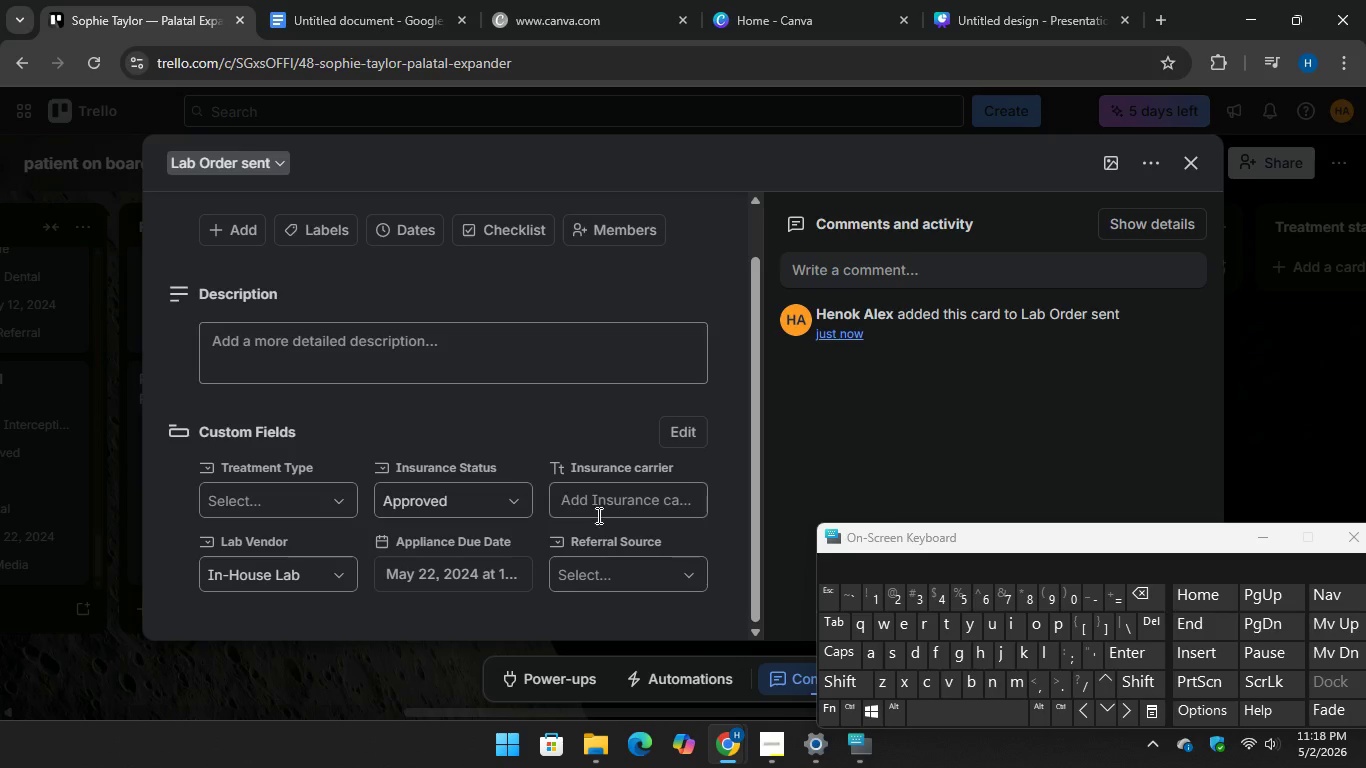 
left_click([597, 510])
 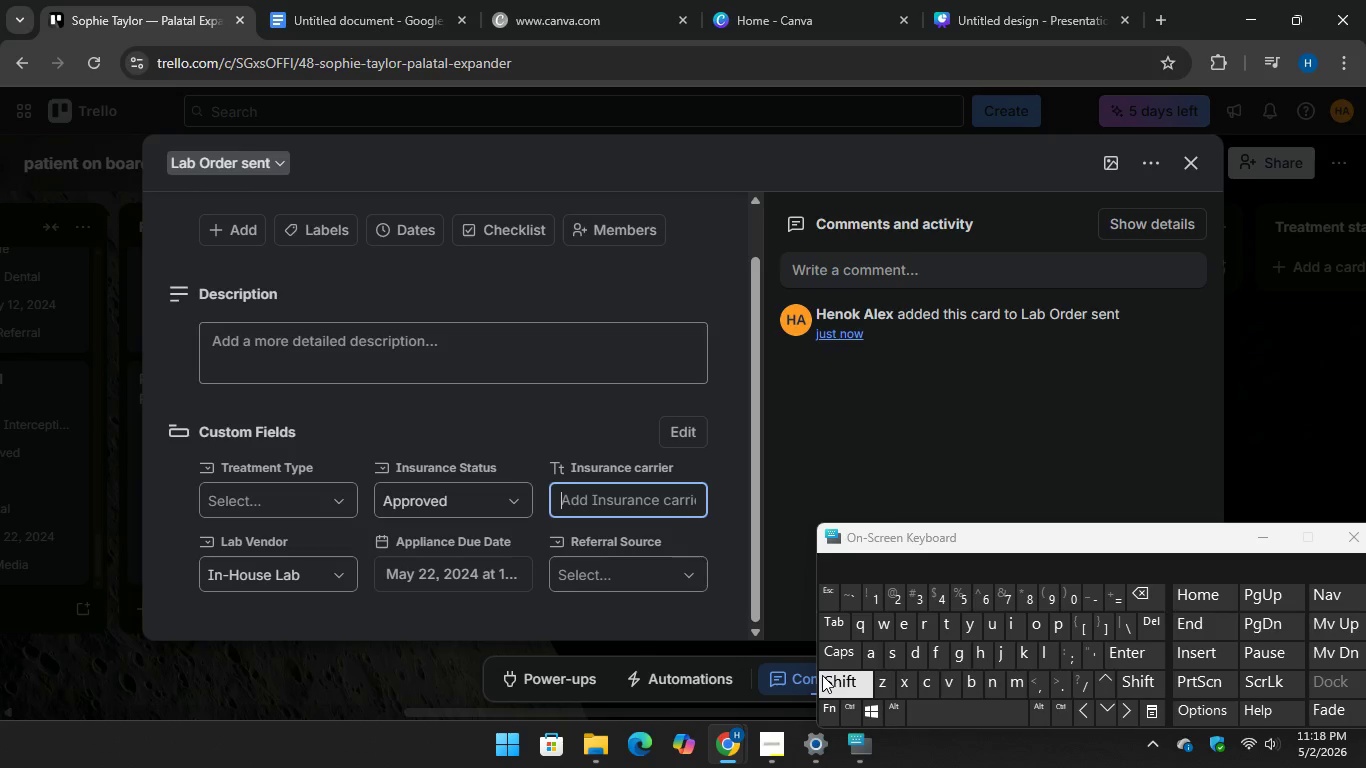 
type(Aetna)
 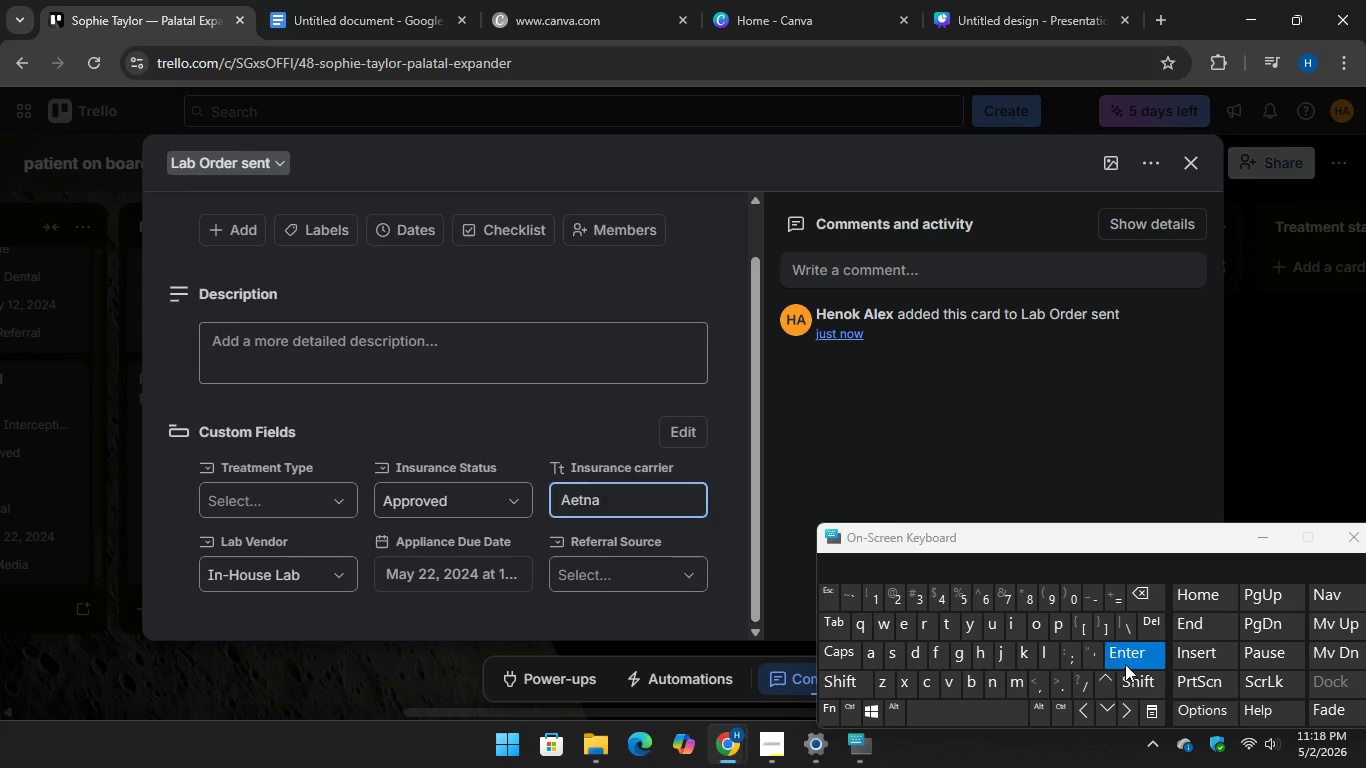 
key(Enter)
 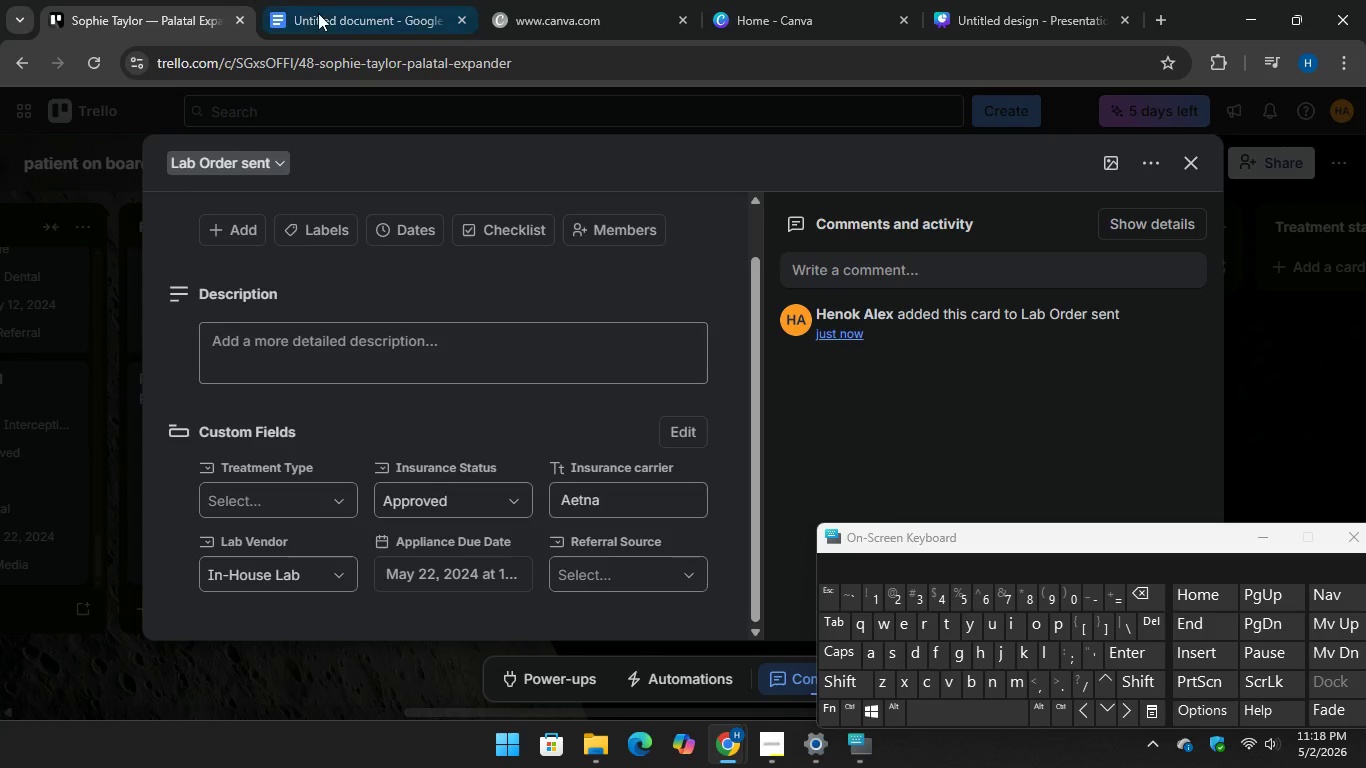 
left_click([317, 12])
 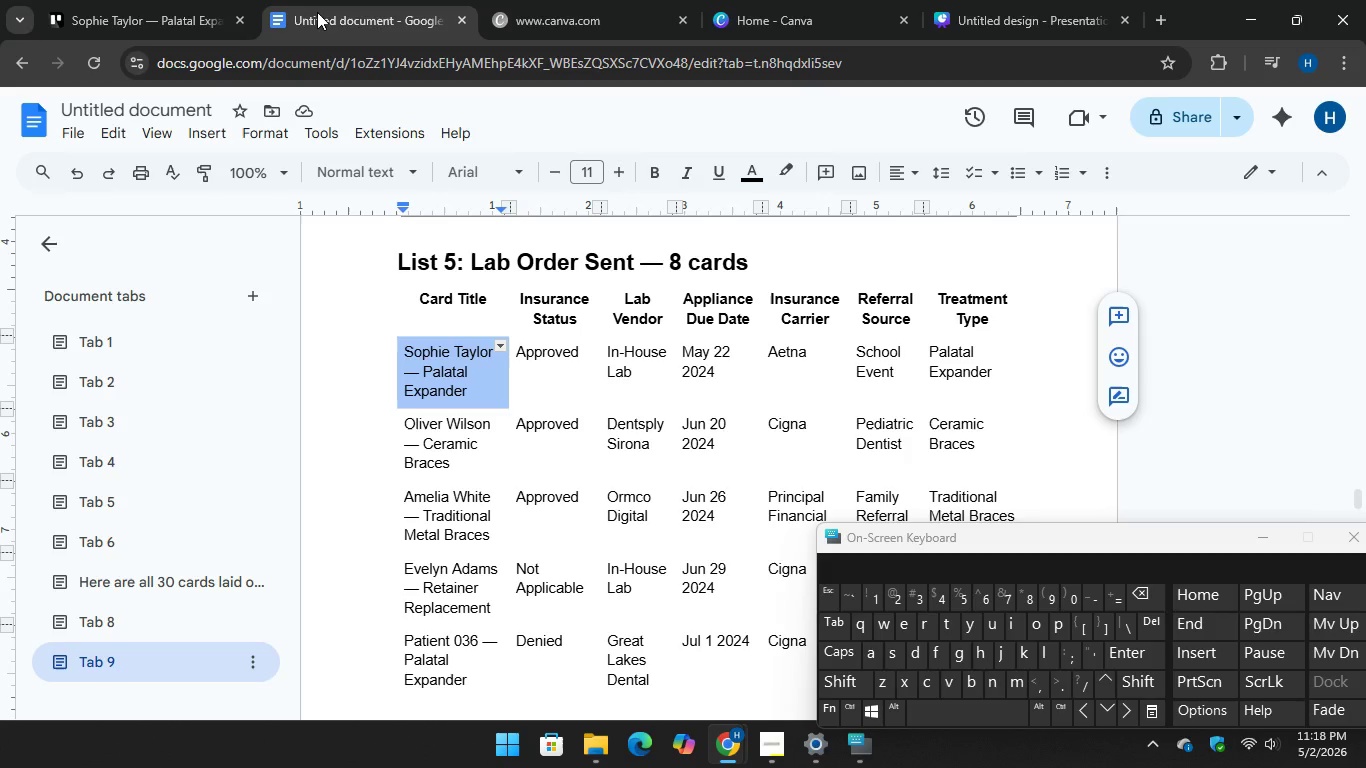 
left_click([176, 1])
 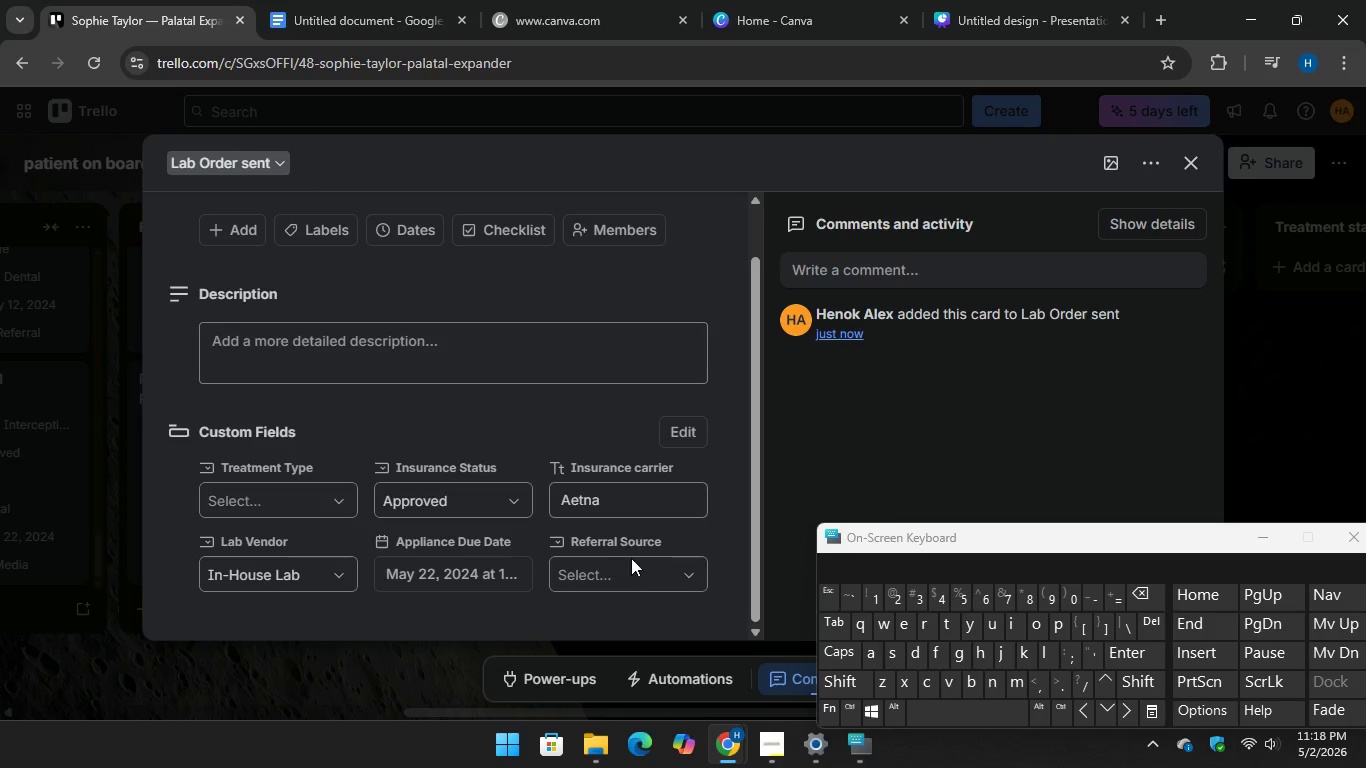 
left_click([628, 564])
 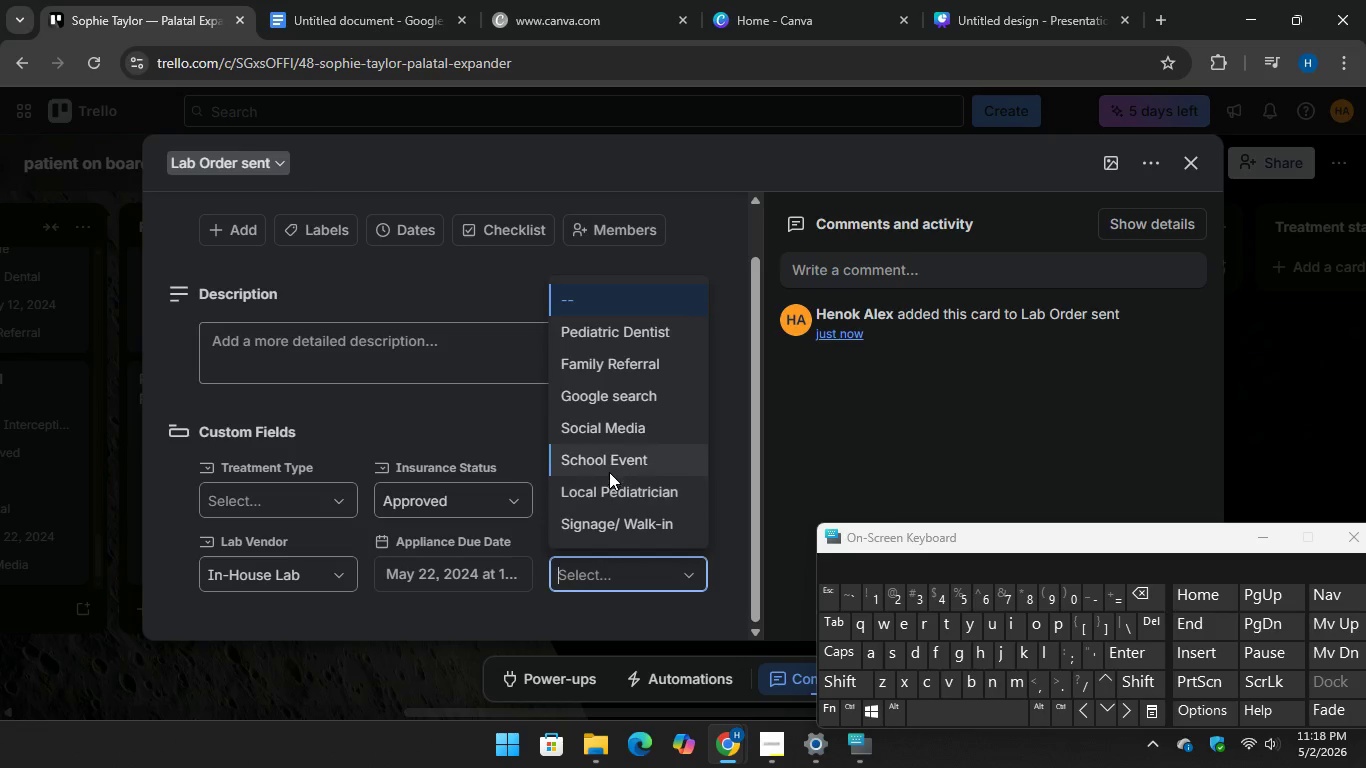 
left_click([610, 464])
 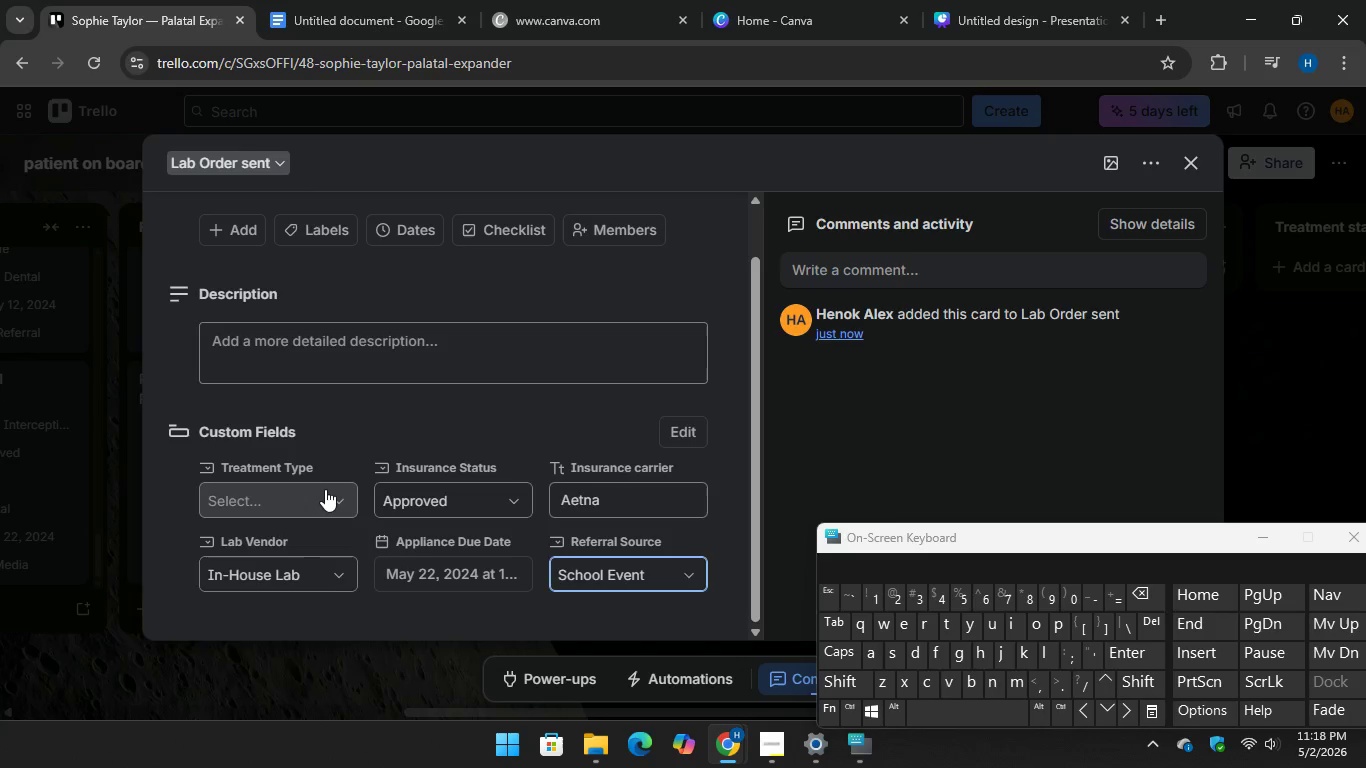 
left_click([324, 488])
 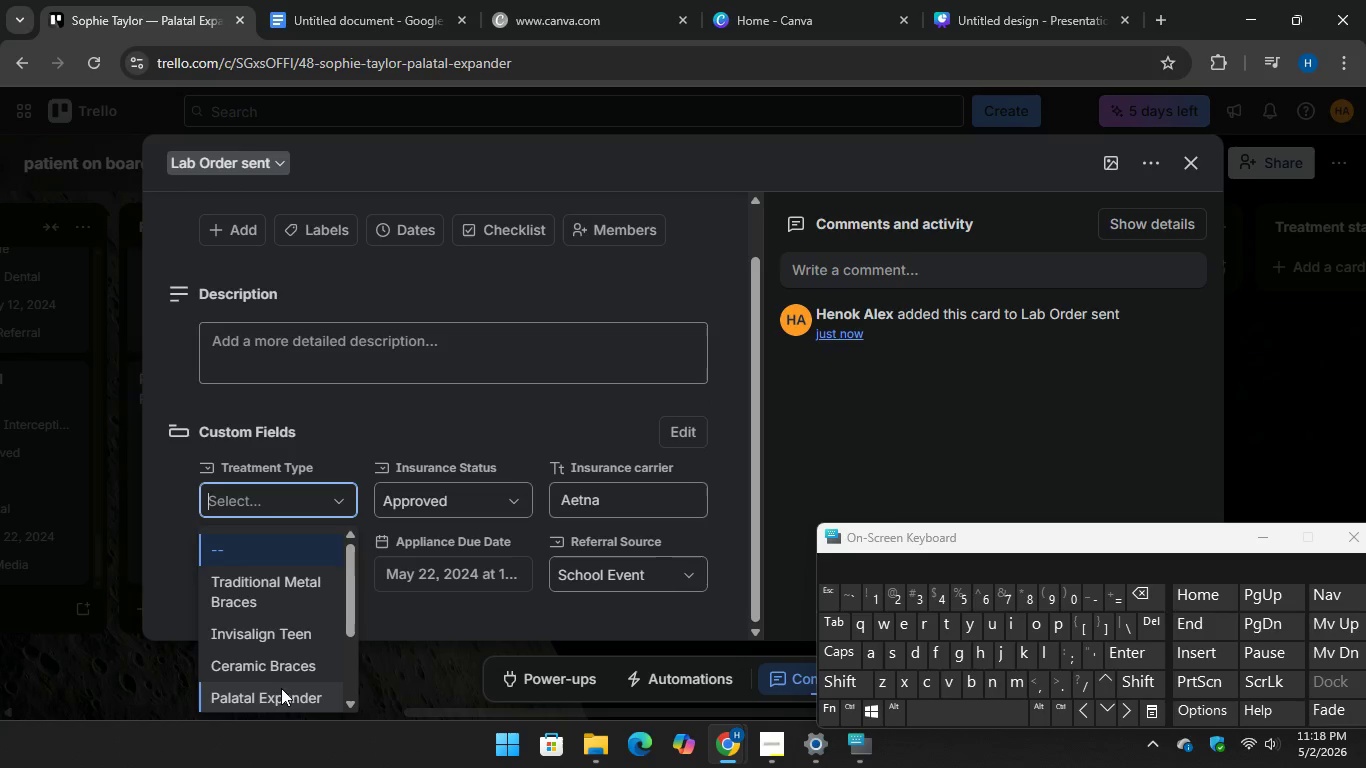 
left_click([278, 694])
 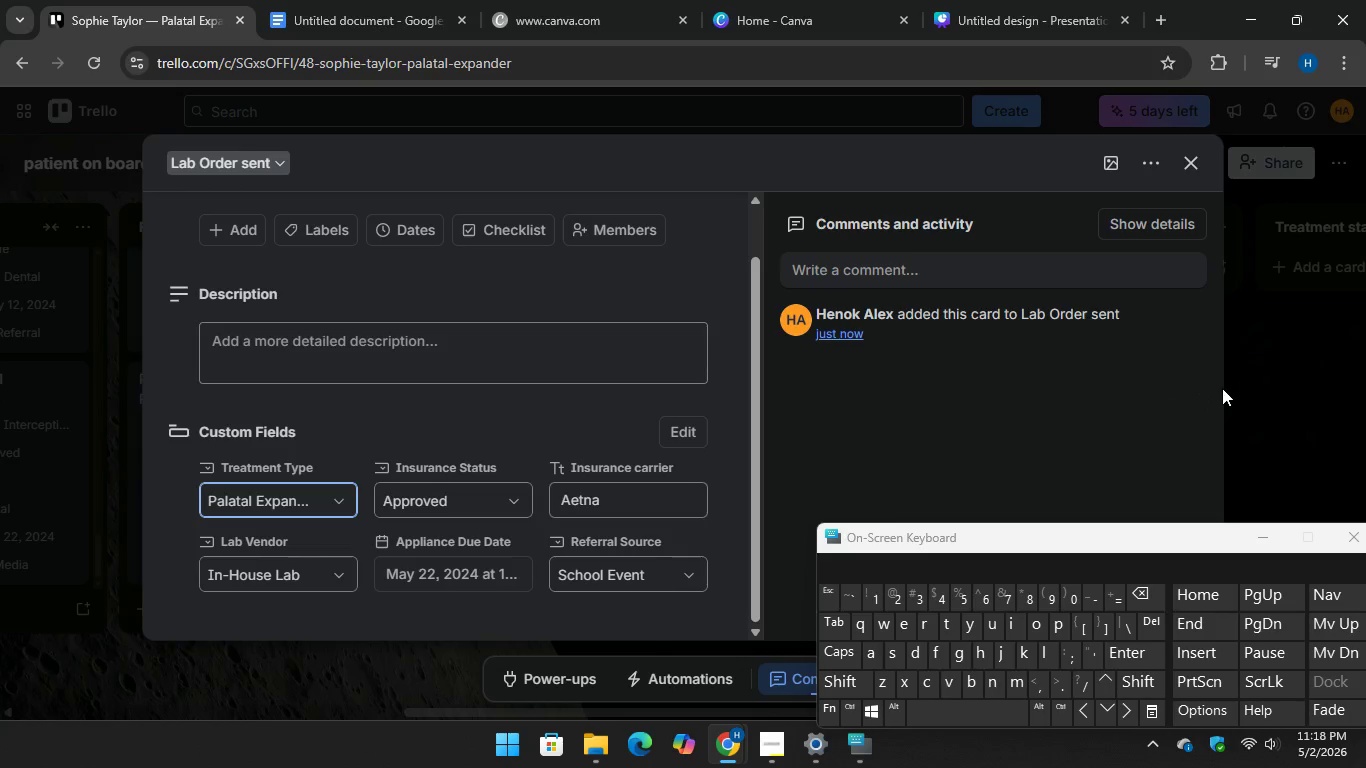 
left_click([1246, 393])
 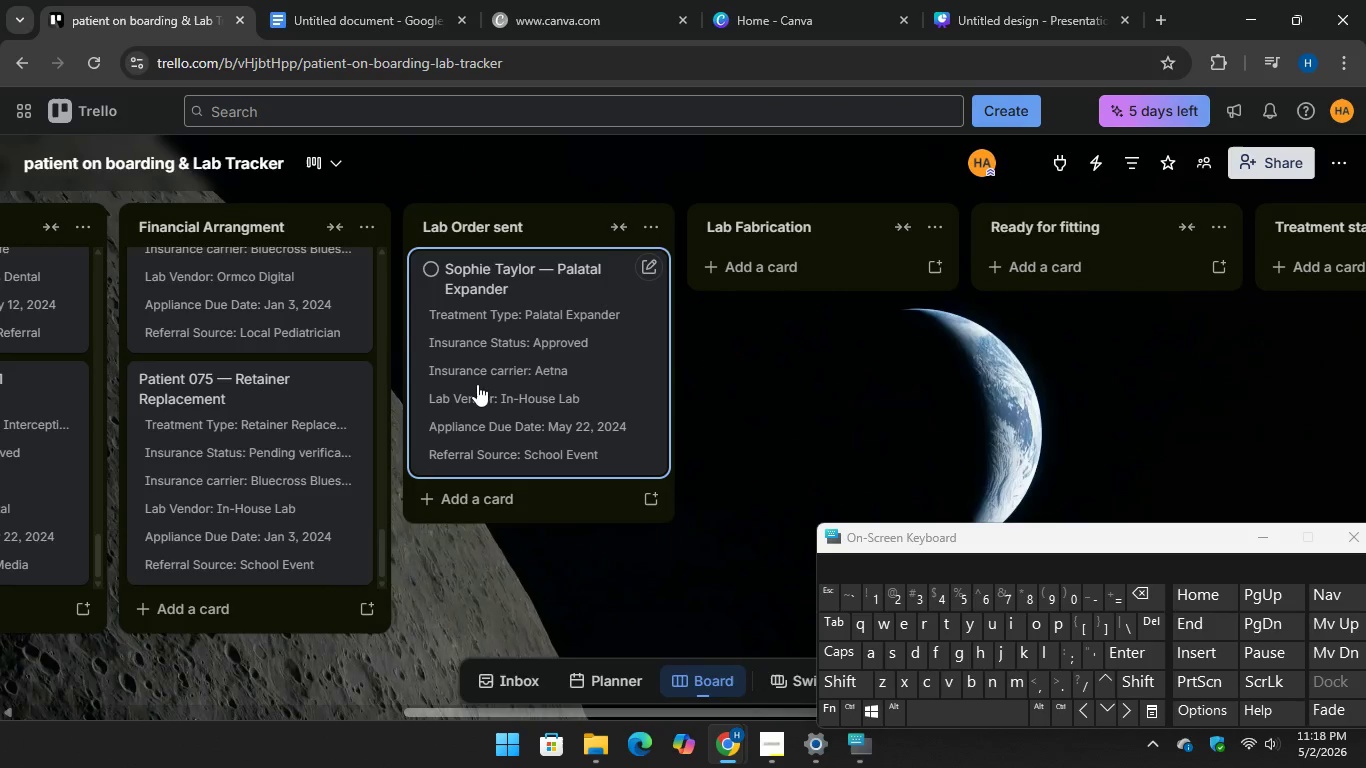 
scroll: coordinate [475, 381], scroll_direction: down, amount: 1.0
 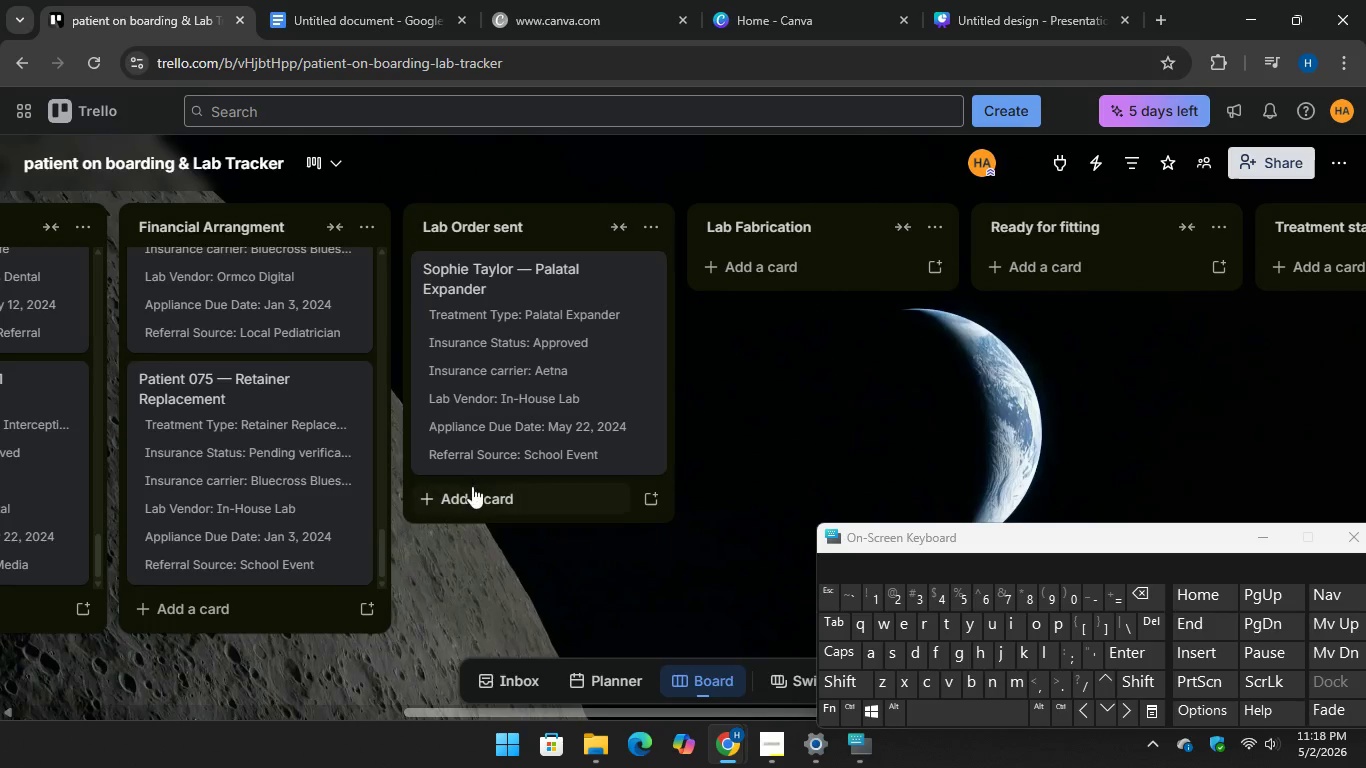 
left_click([472, 487])
 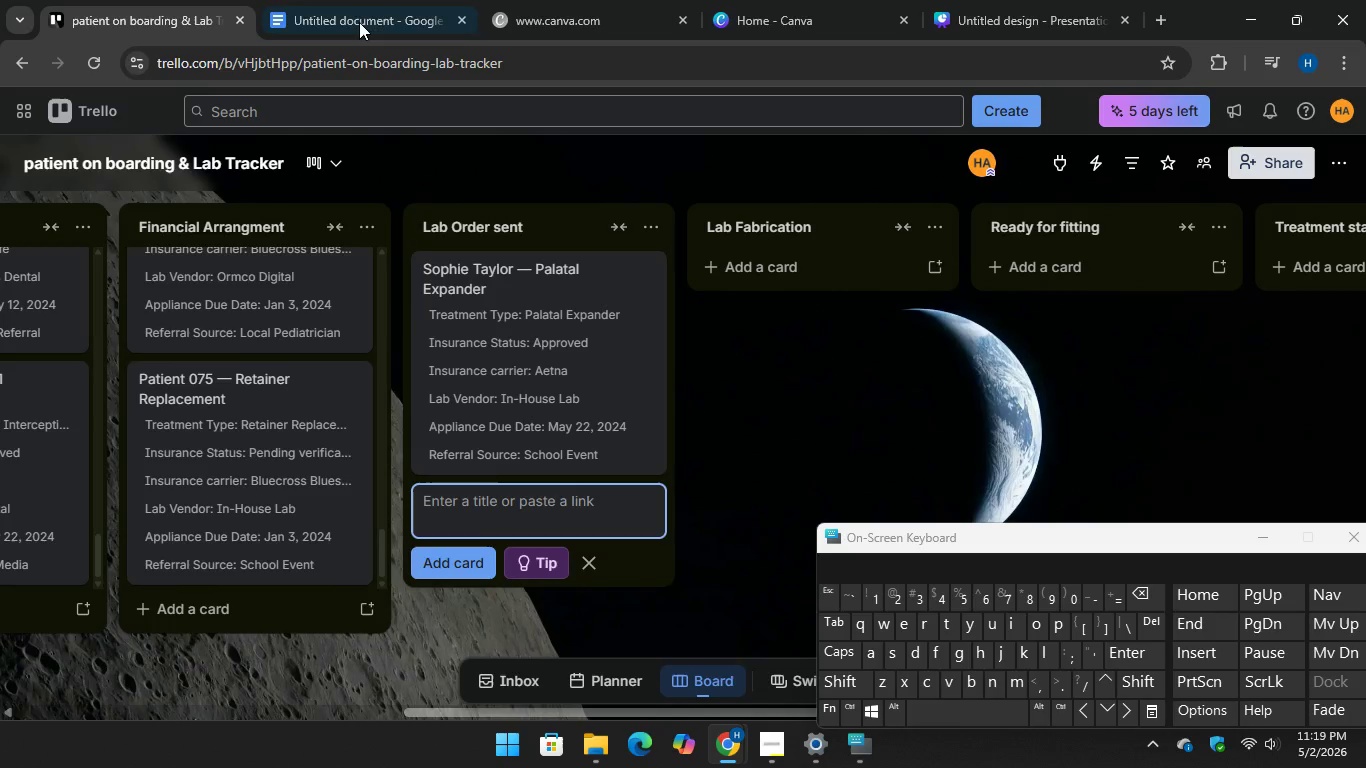 
left_click([354, 7])
 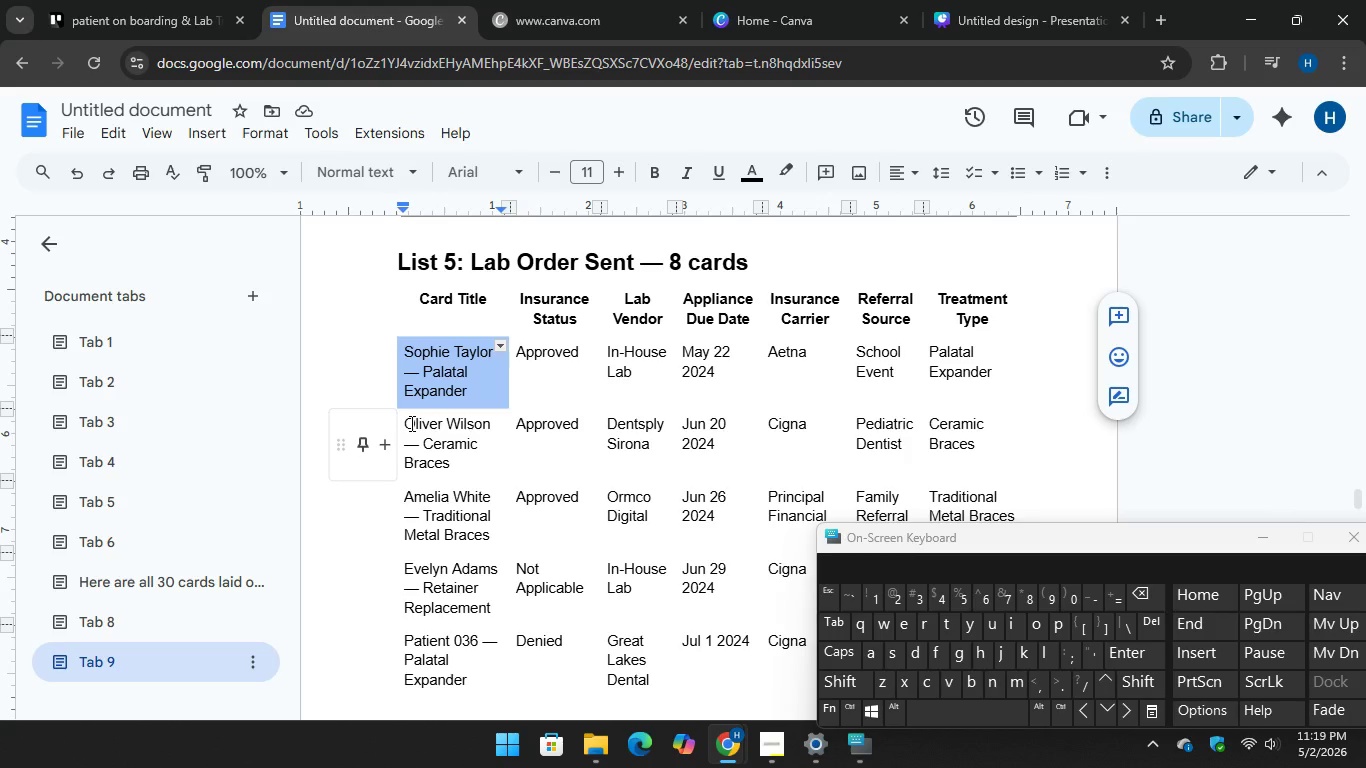 
left_click_drag(start_coordinate=[410, 423], to_coordinate=[440, 443])
 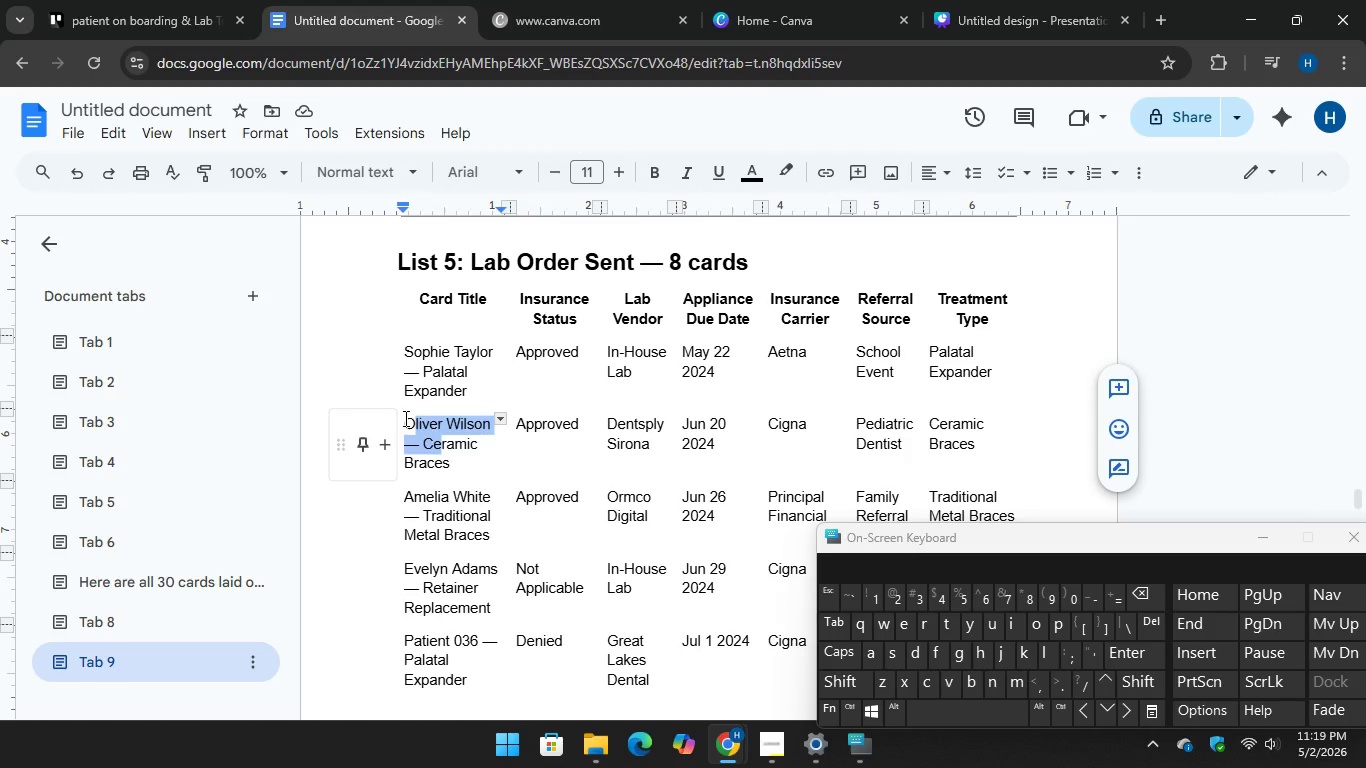 
left_click_drag(start_coordinate=[404, 418], to_coordinate=[472, 465])
 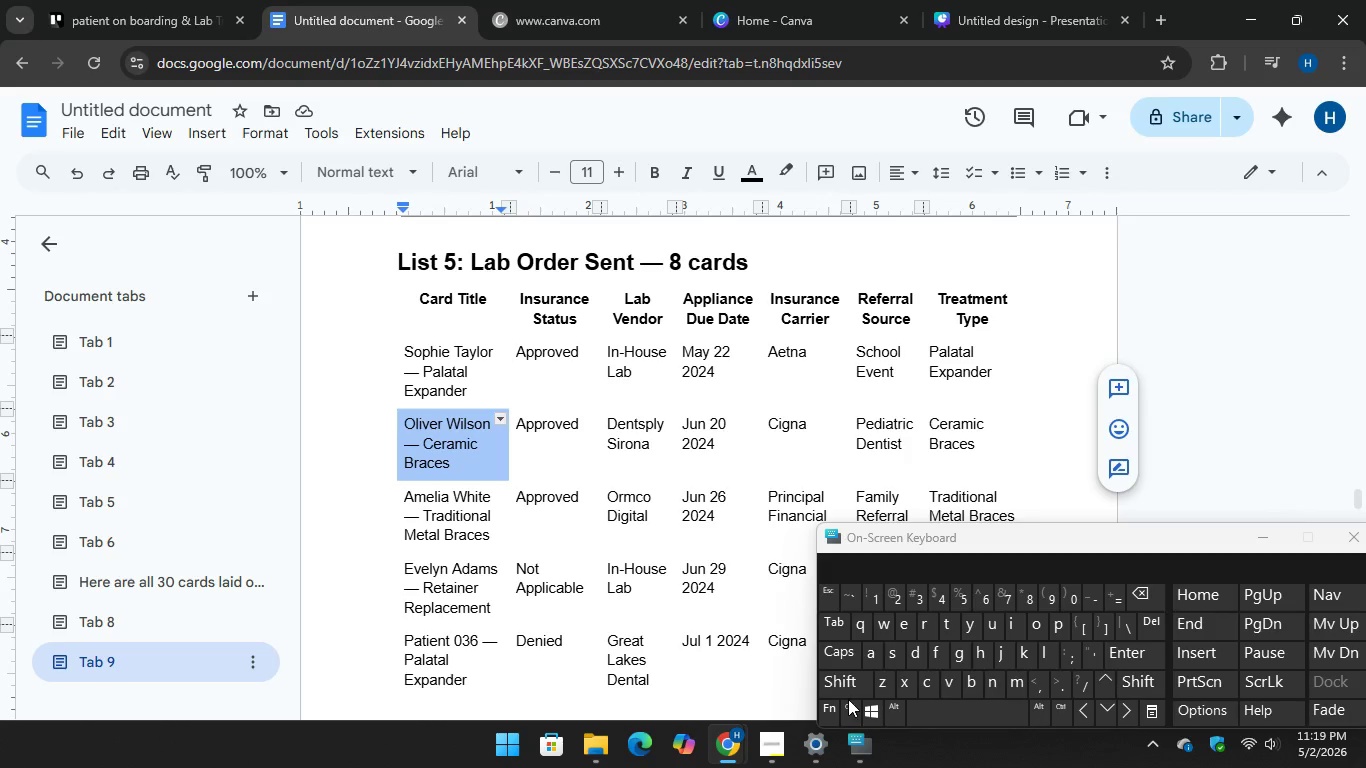 
key(Control+C)
 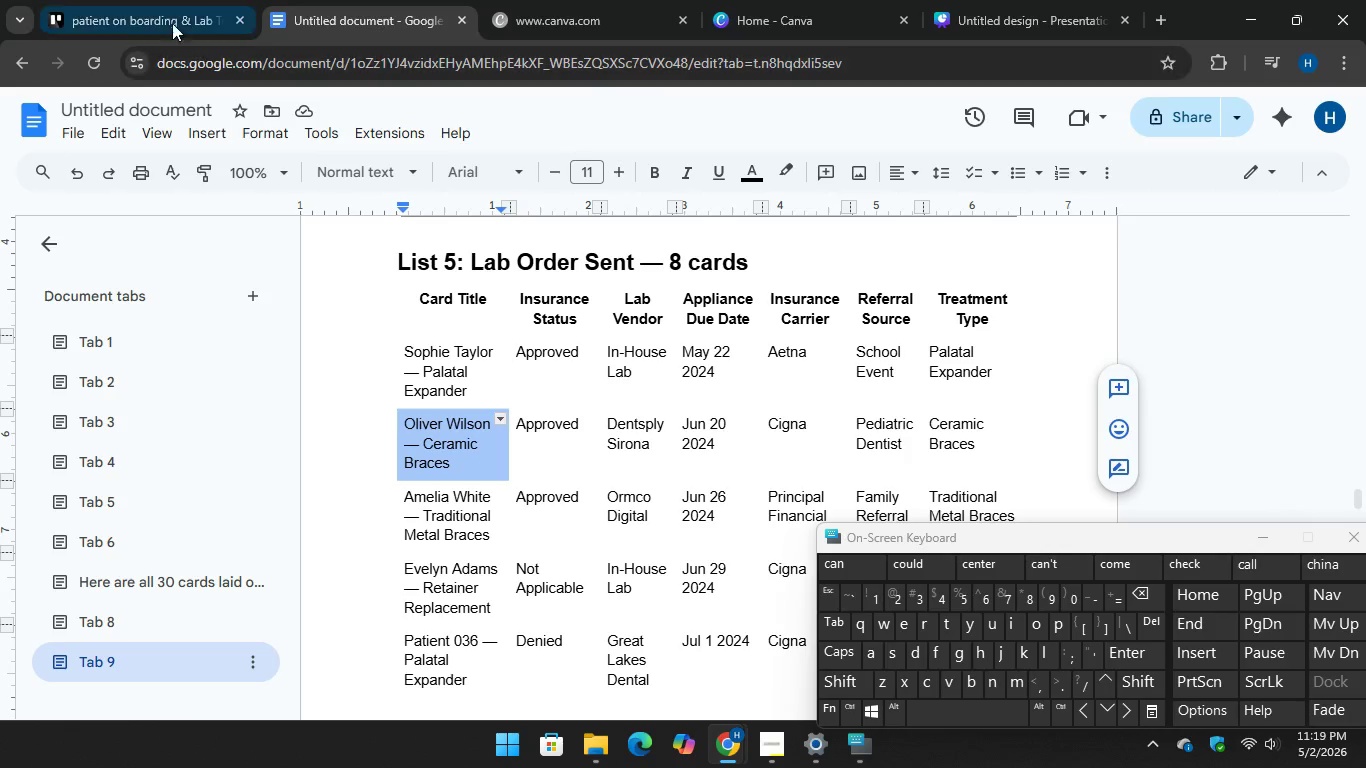 
left_click([162, 14])
 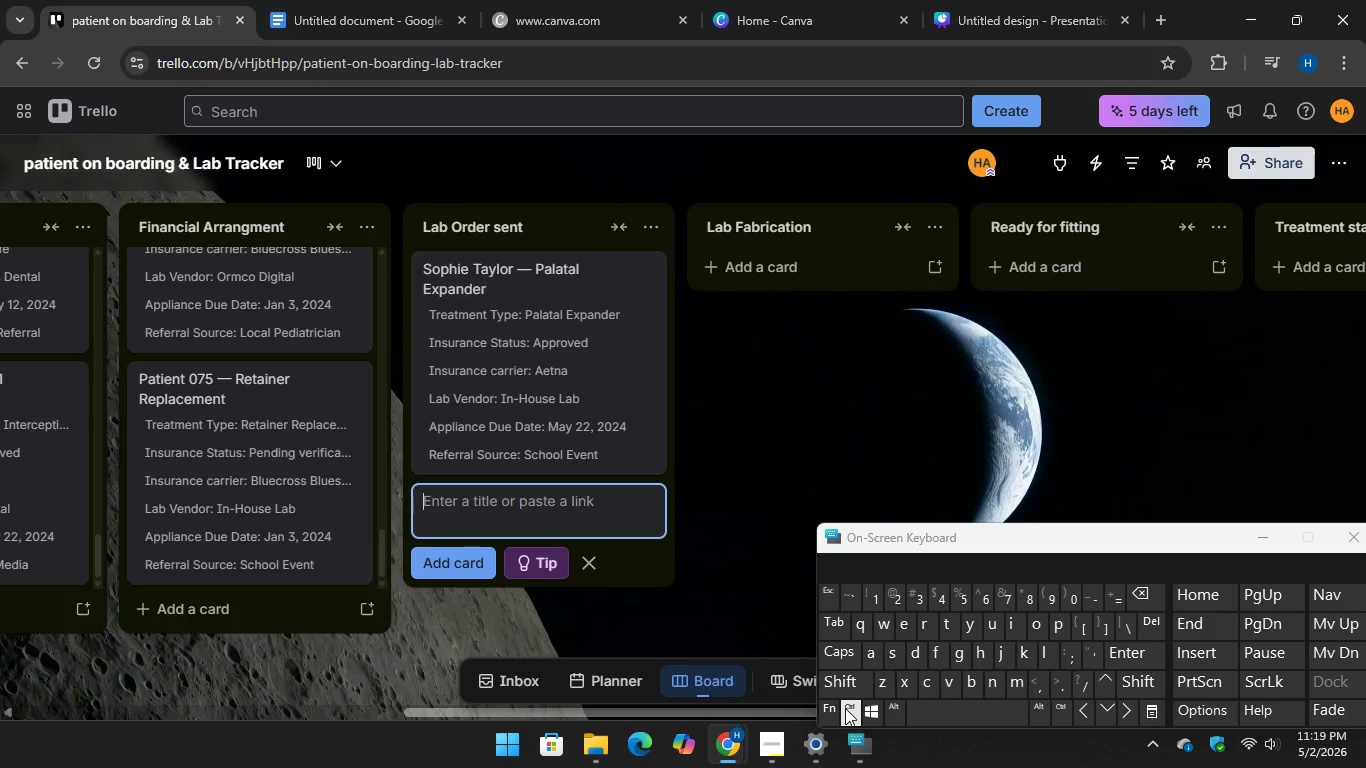 
key(Control+V)
 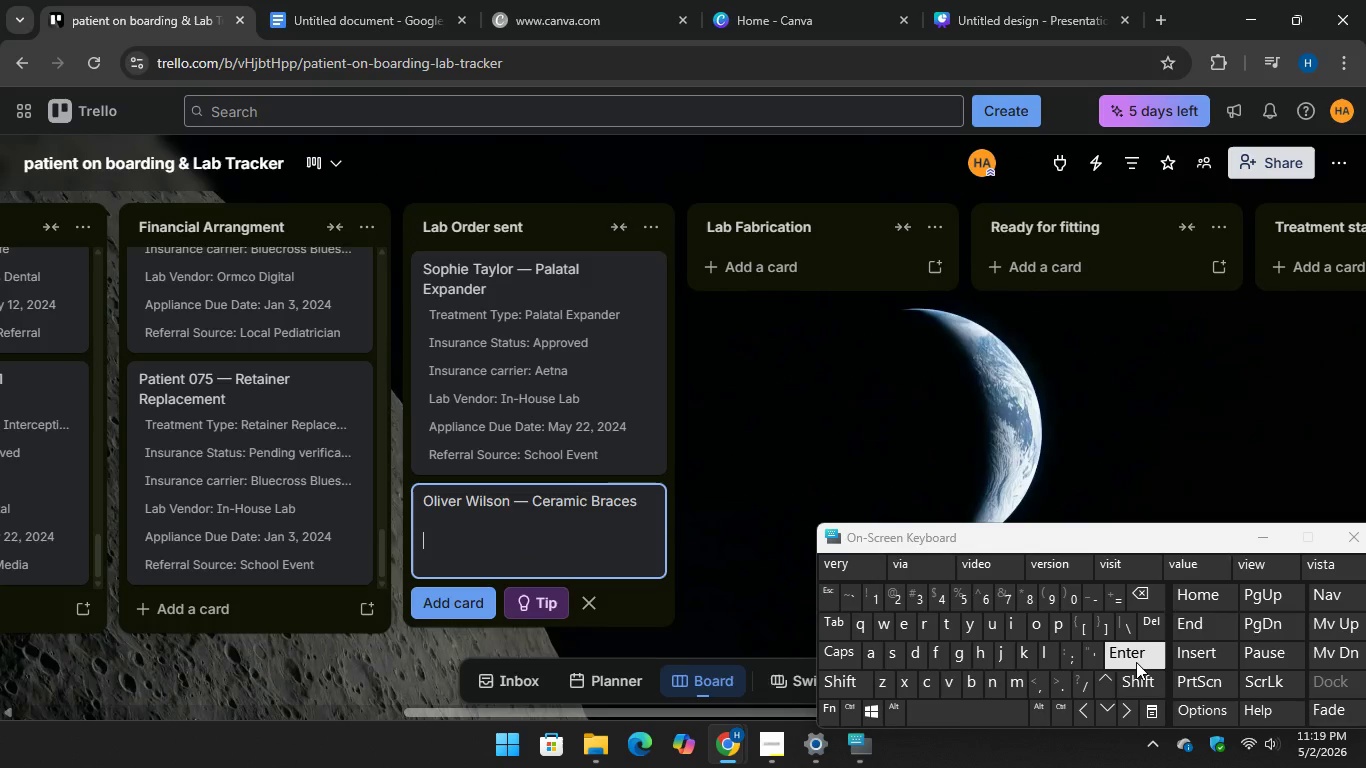 
key(Enter)
 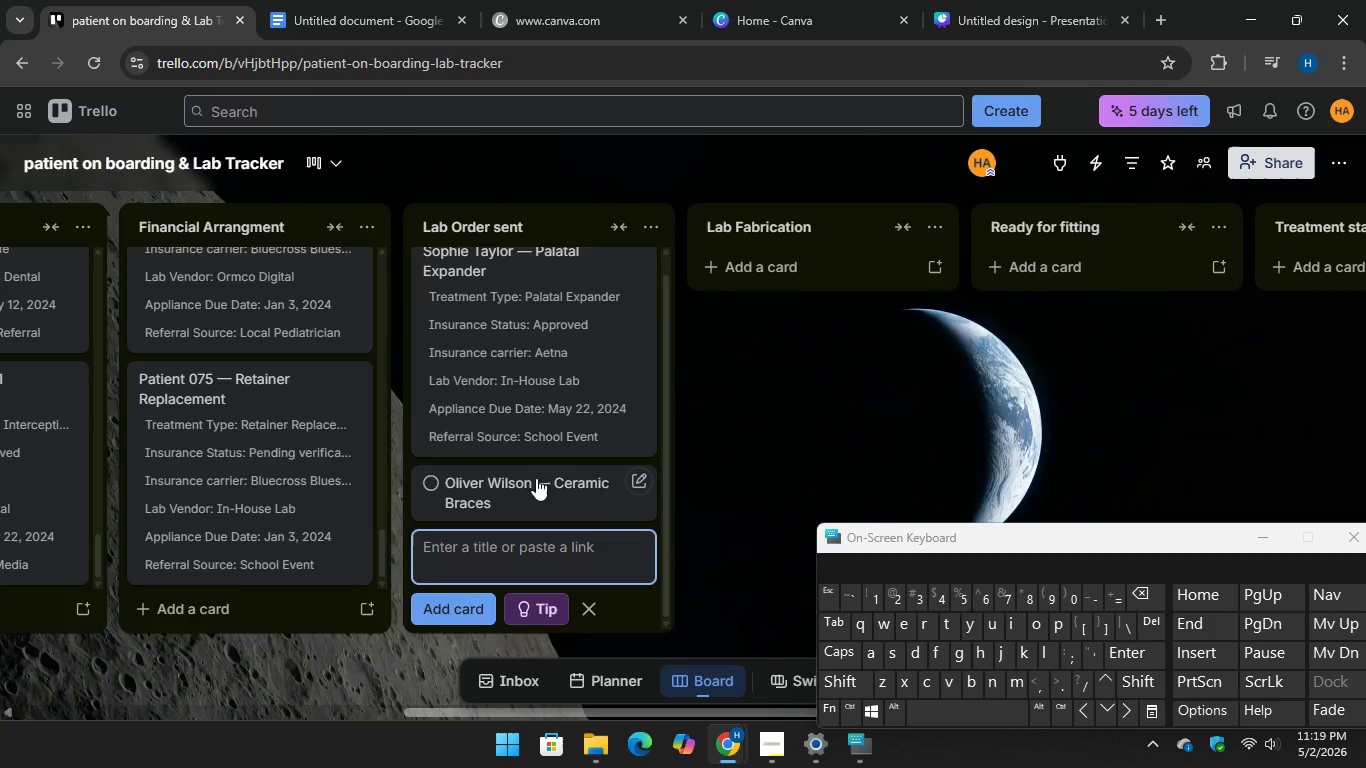 
left_click([538, 482])
 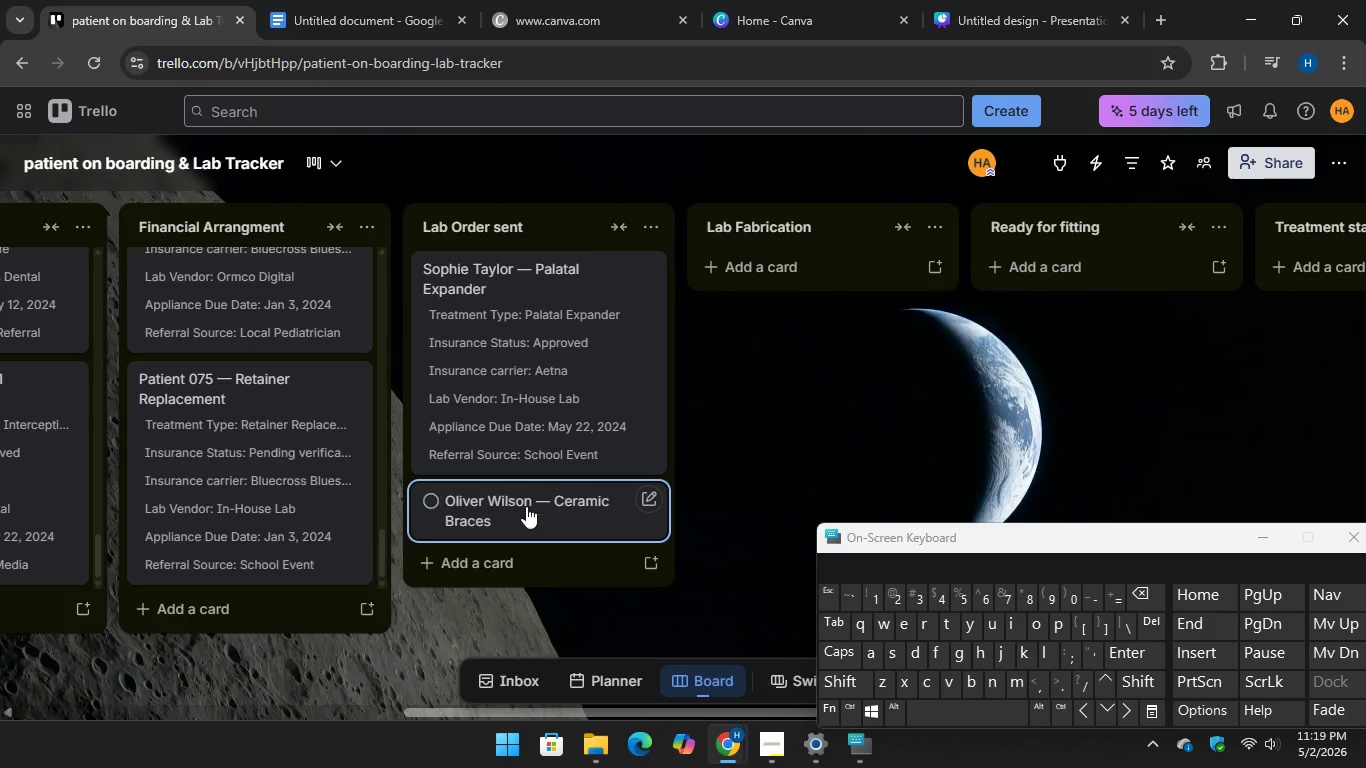 
left_click([526, 506])
 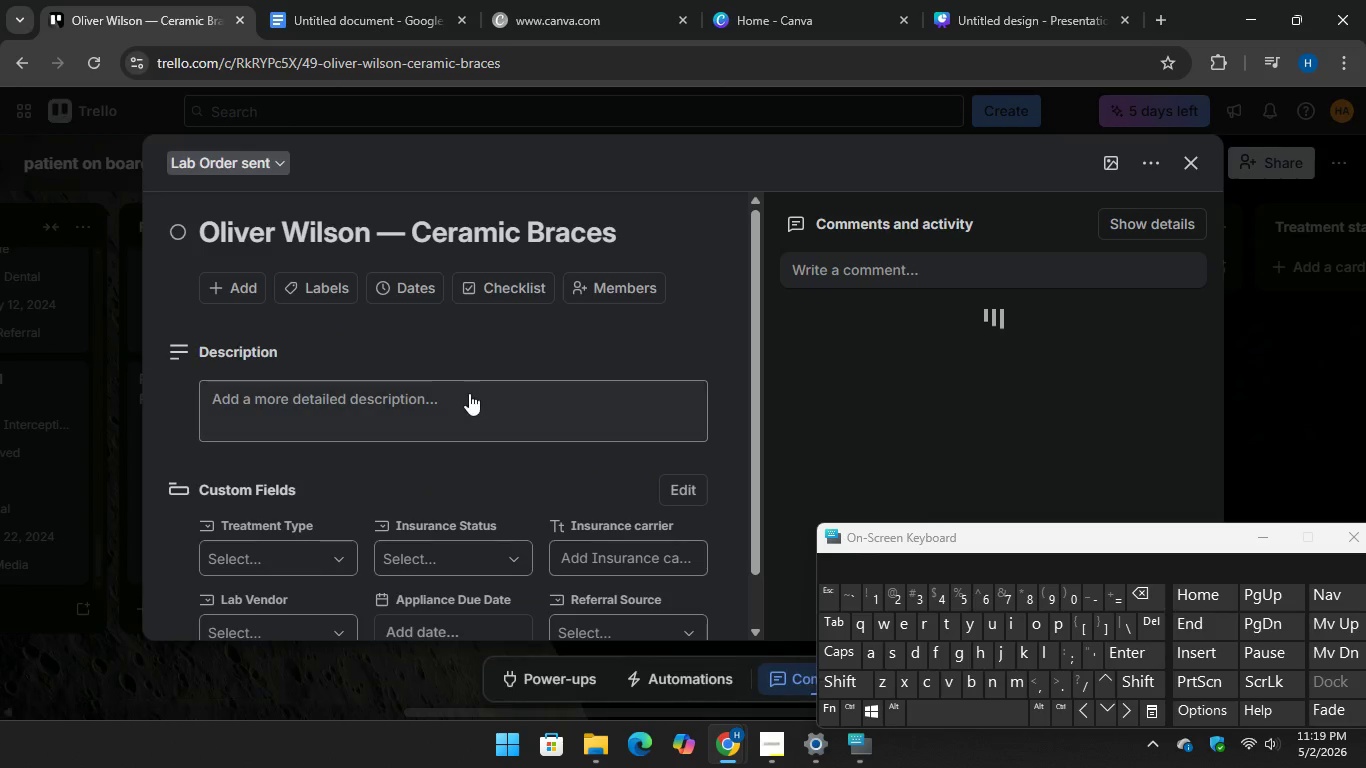 
scroll: coordinate [469, 394], scroll_direction: down, amount: 2.0
 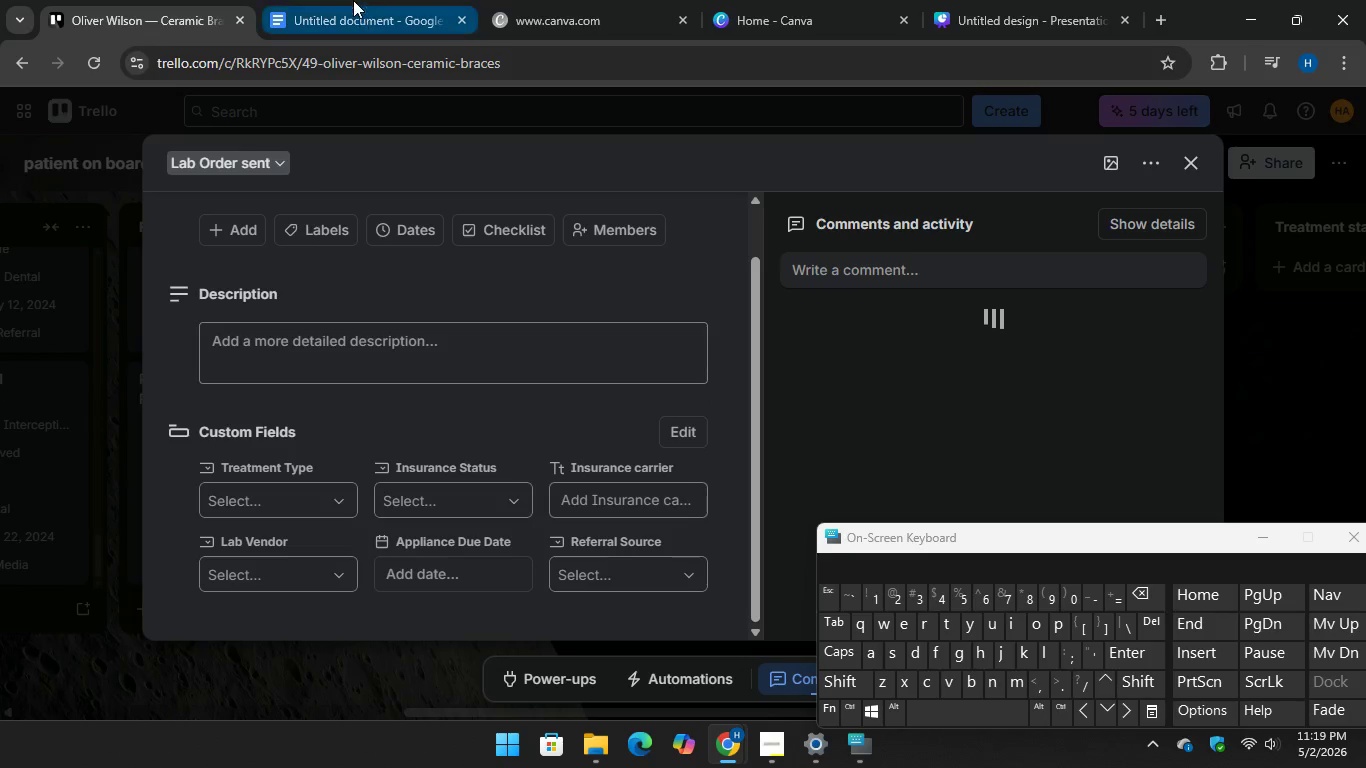 
left_click([353, 0])
 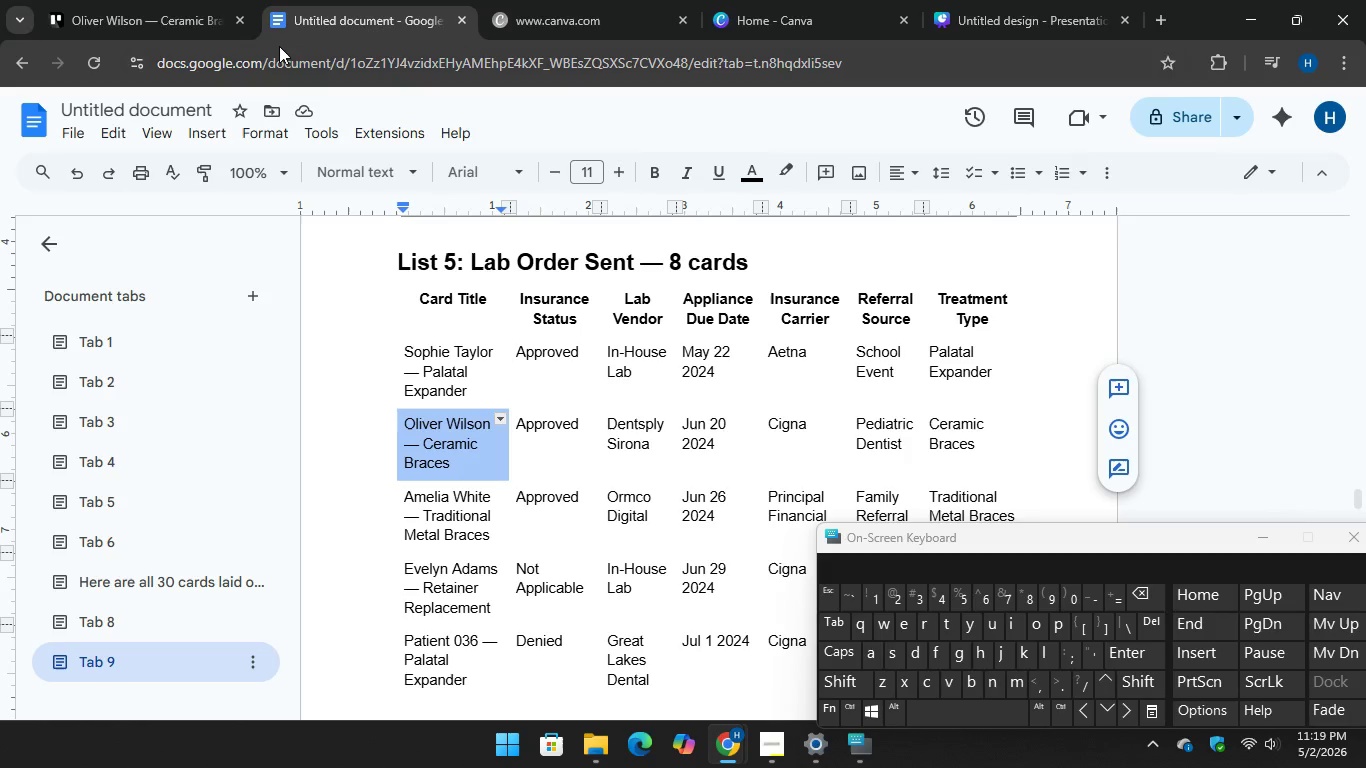 
left_click([134, 0])
 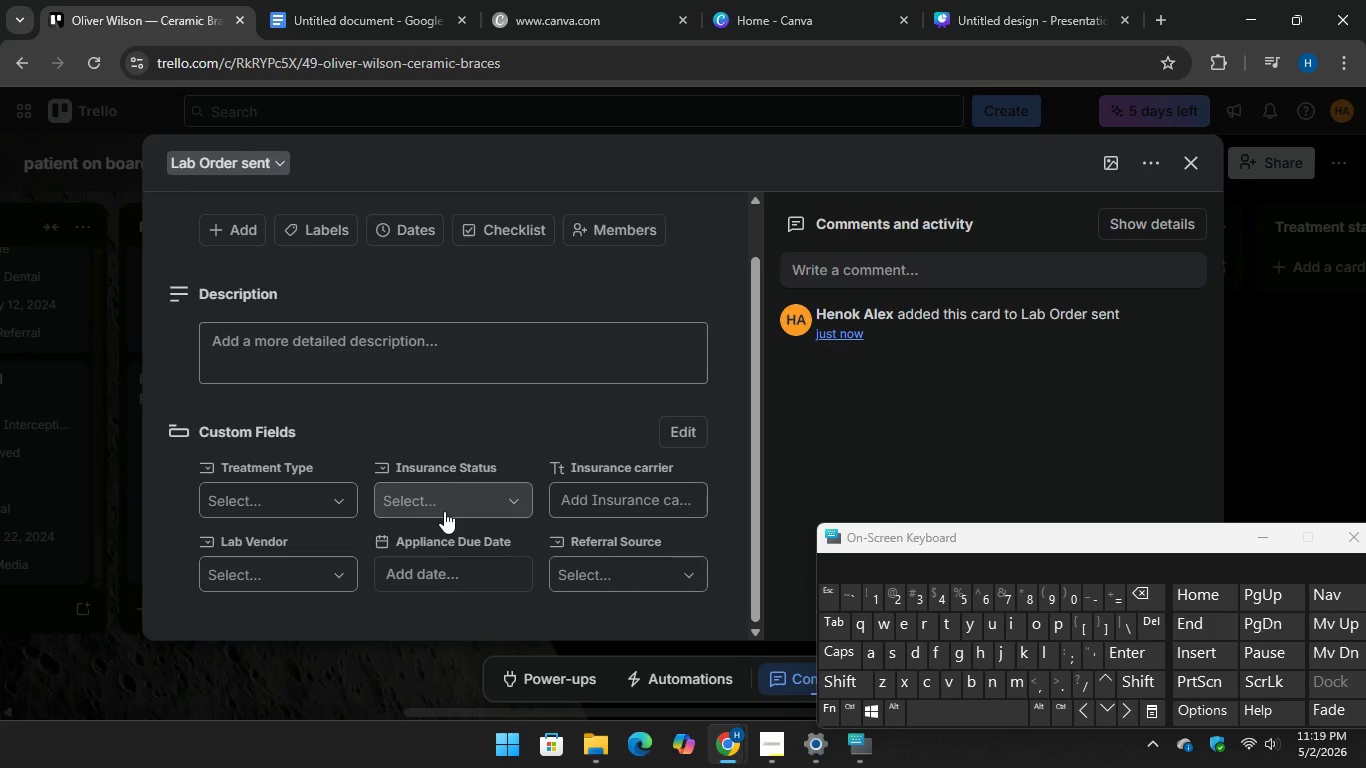 
left_click([435, 591])
 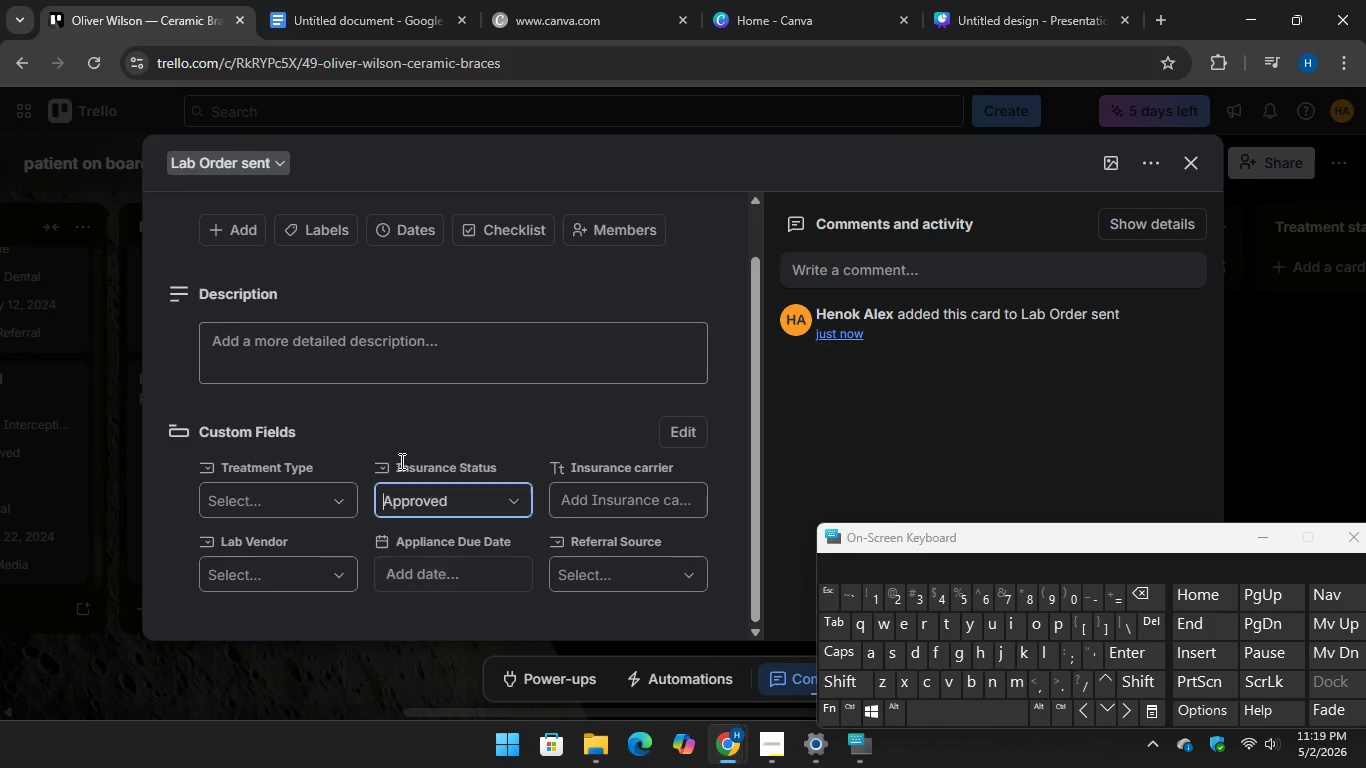 
scroll: coordinate [400, 461], scroll_direction: down, amount: 2.0
 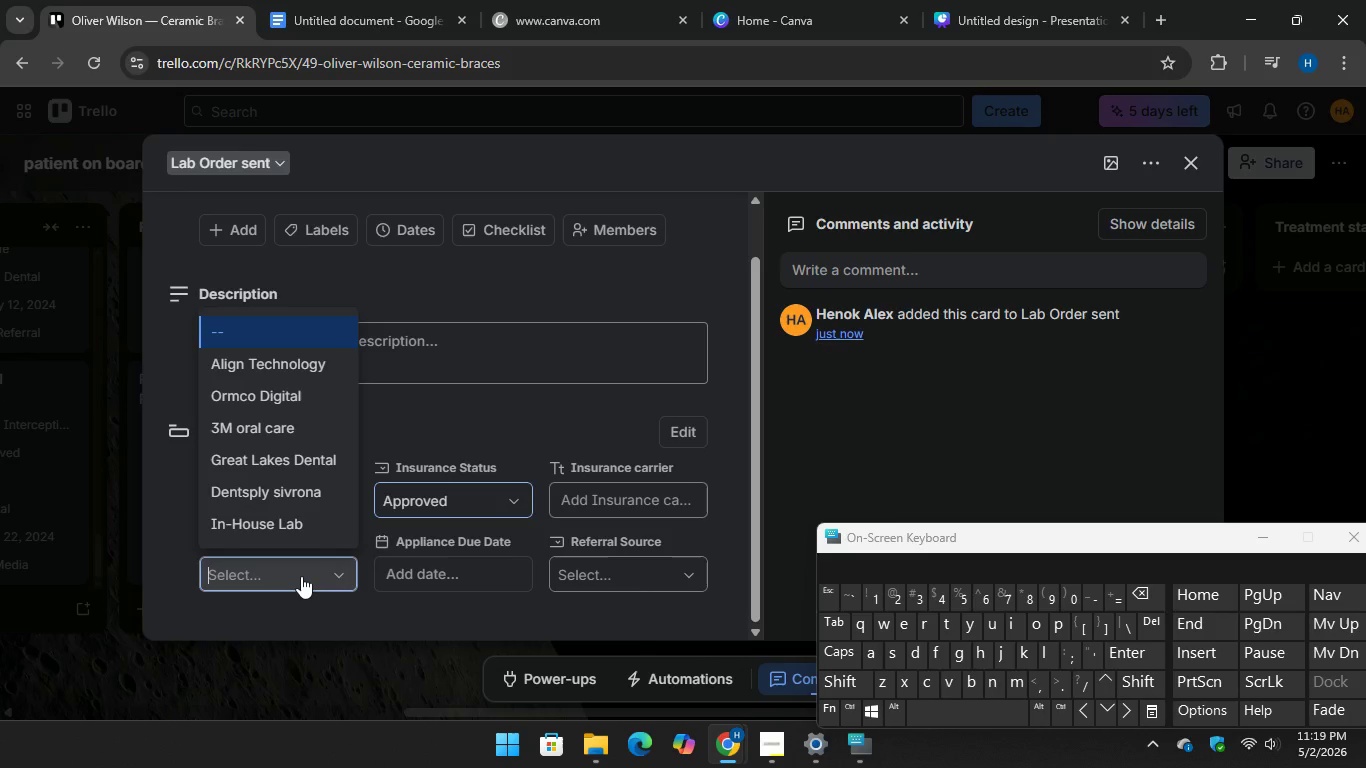 
left_click([301, 576])
 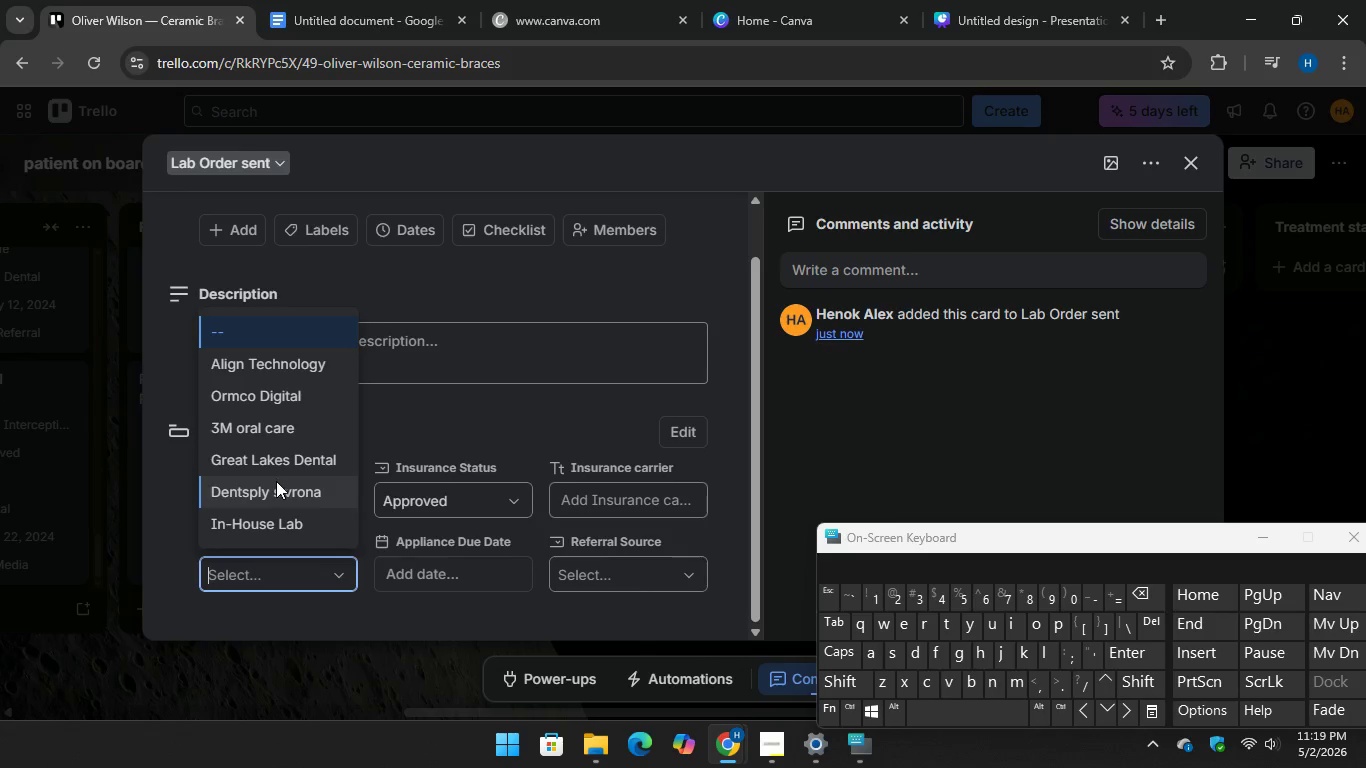 
left_click([275, 489])
 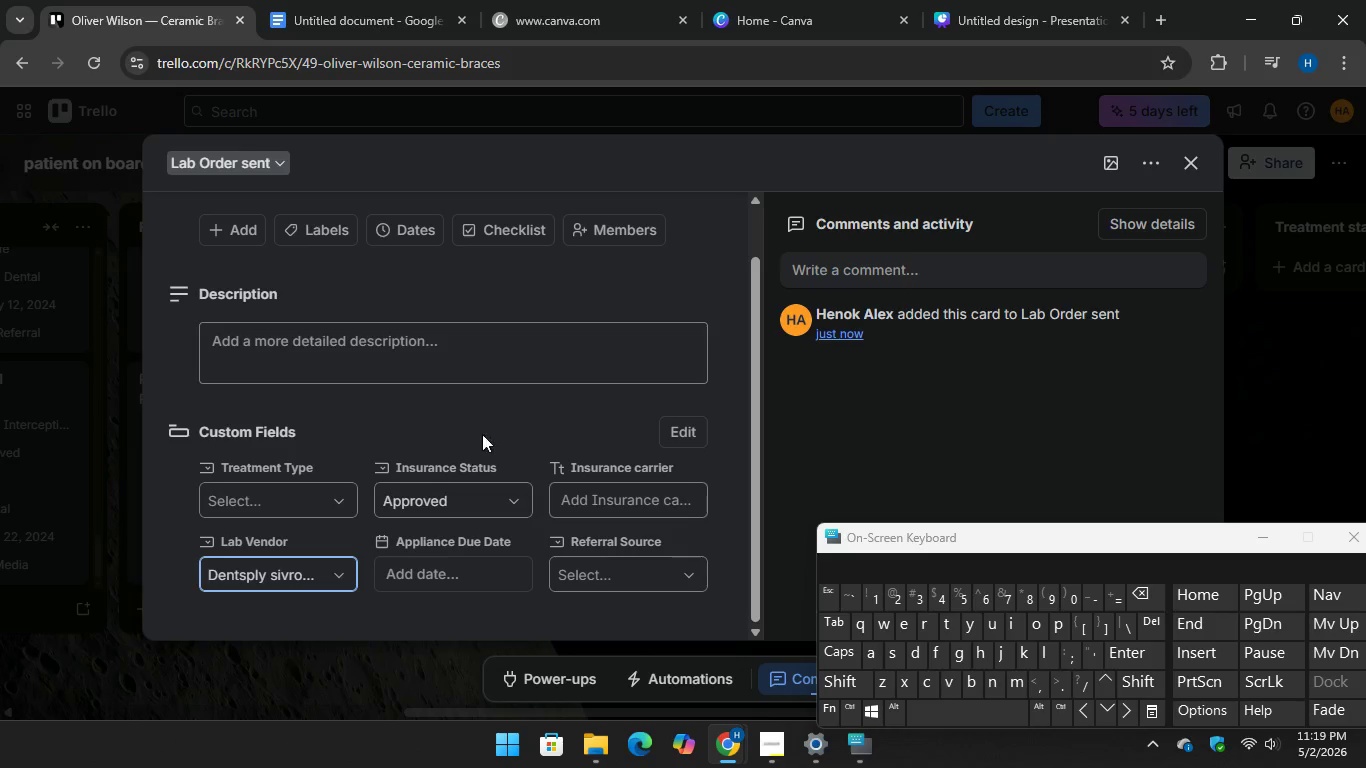 
left_click([493, 420])
 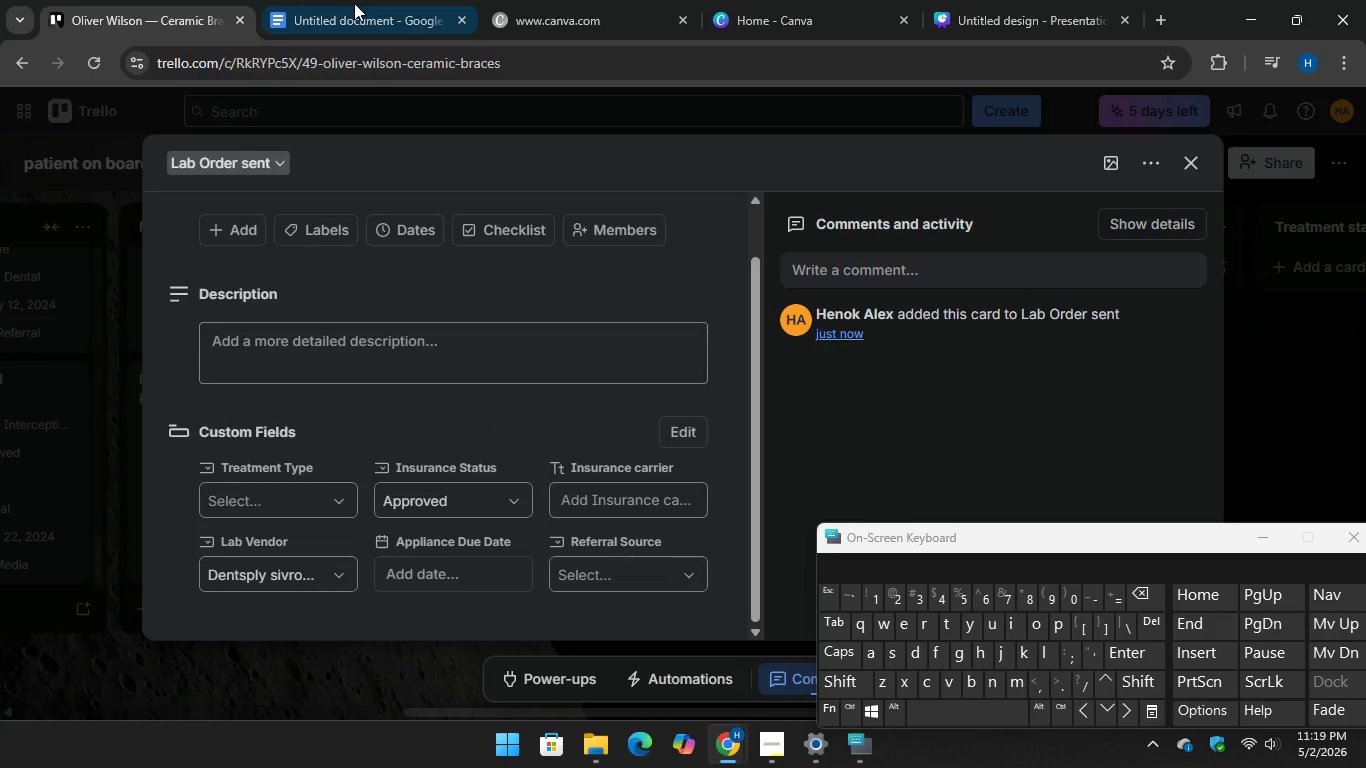 
left_click([355, 0])
 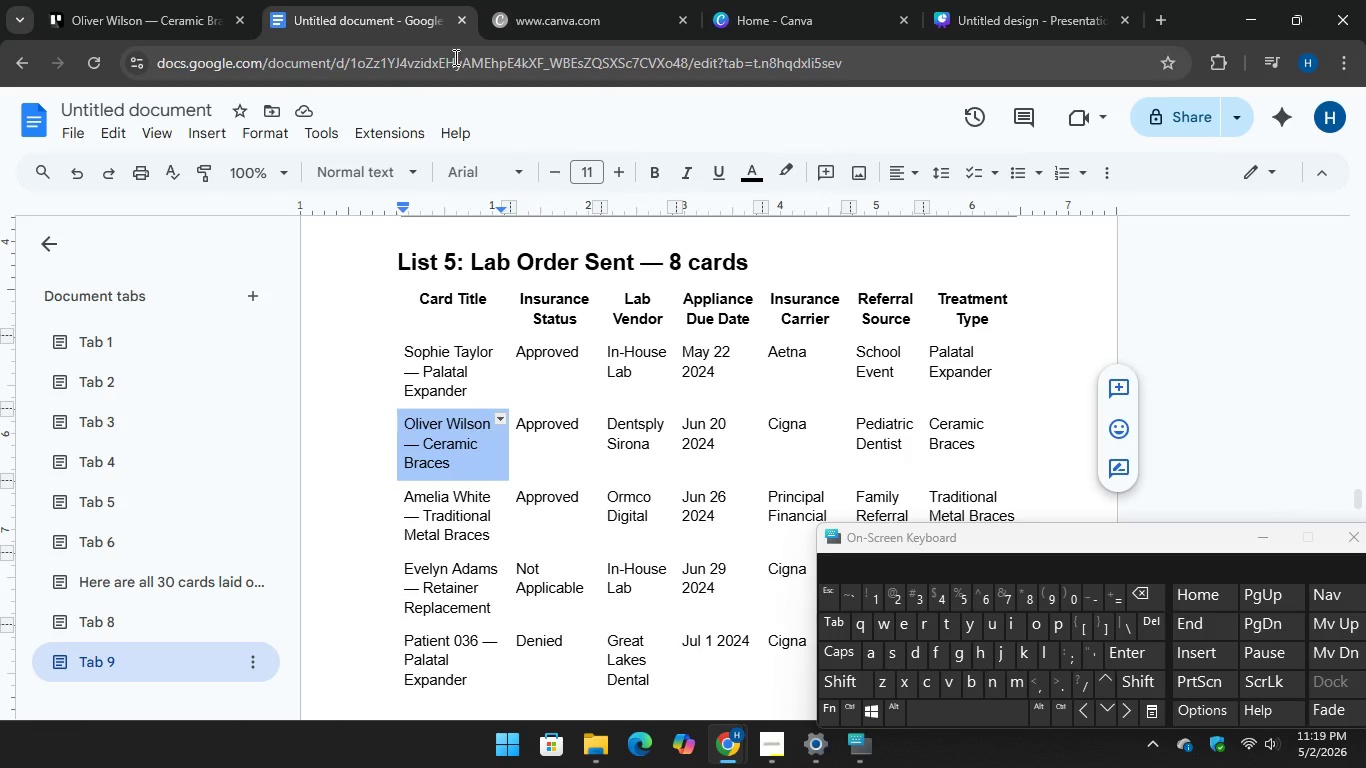 
left_click([166, 0])
 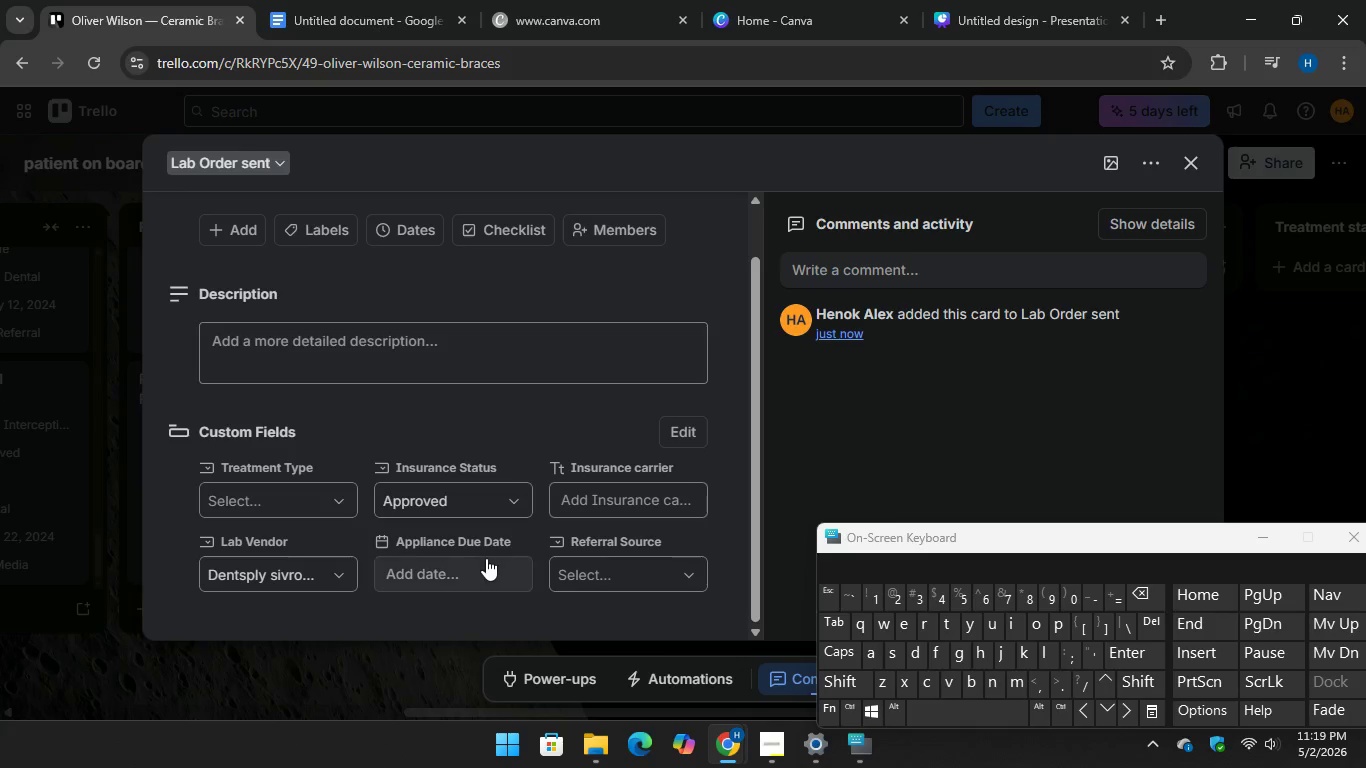 
left_click([474, 570])
 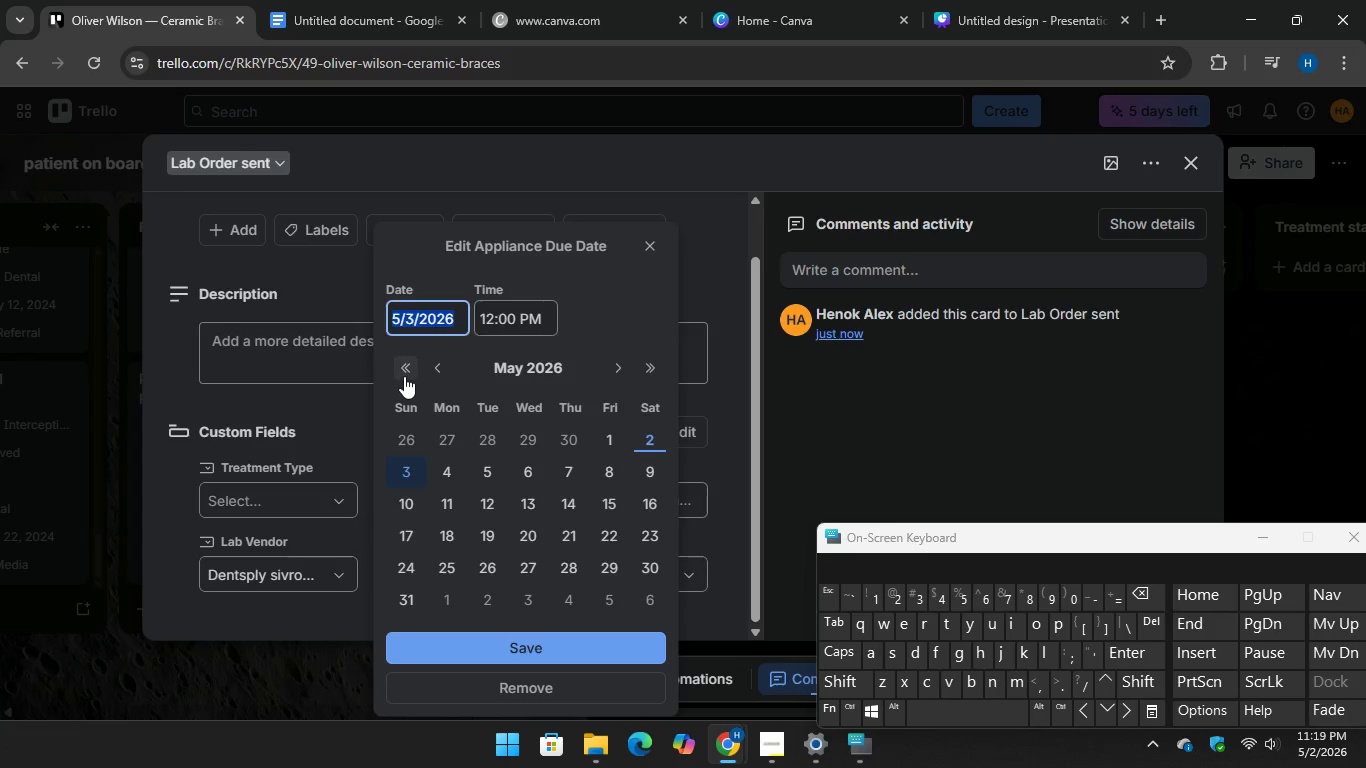 
double_click([404, 373])
 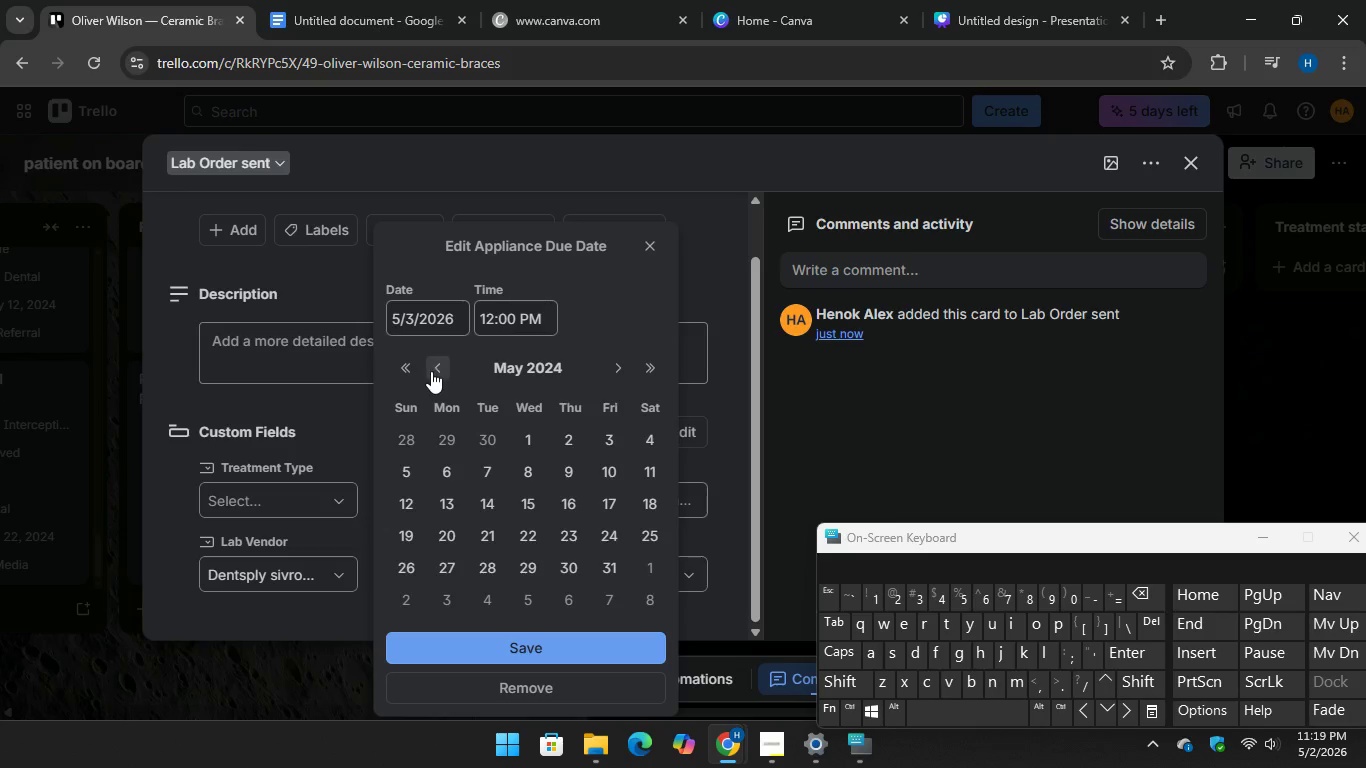 
double_click([431, 371])
 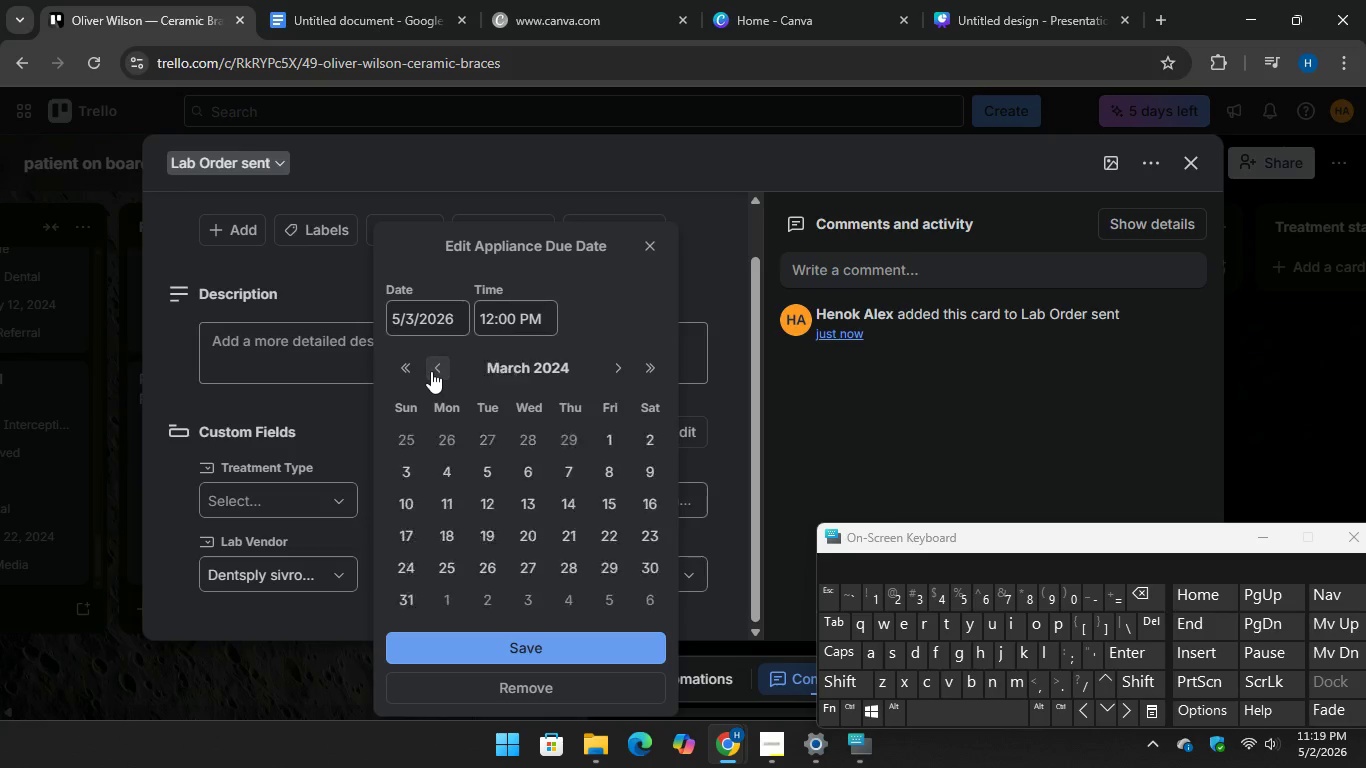 
triple_click([431, 371])
 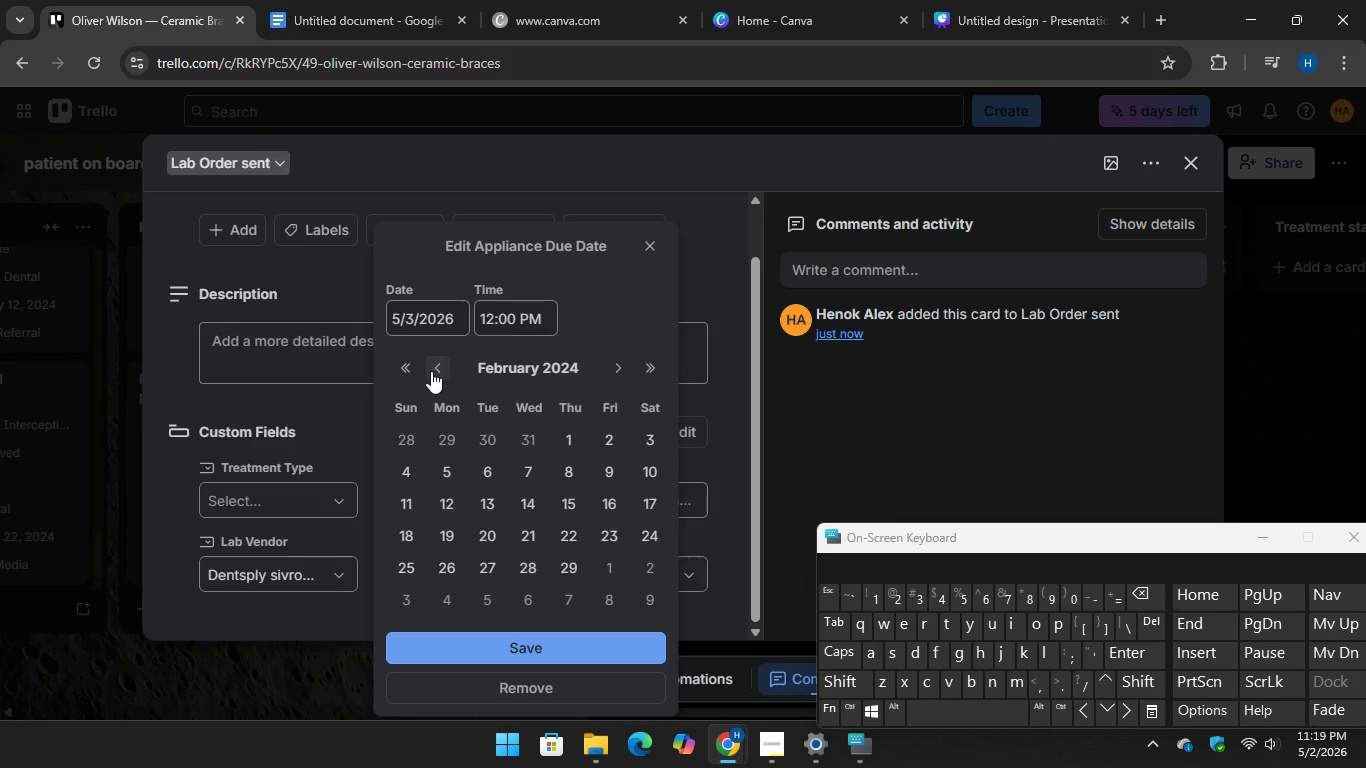 
left_click([431, 371])
 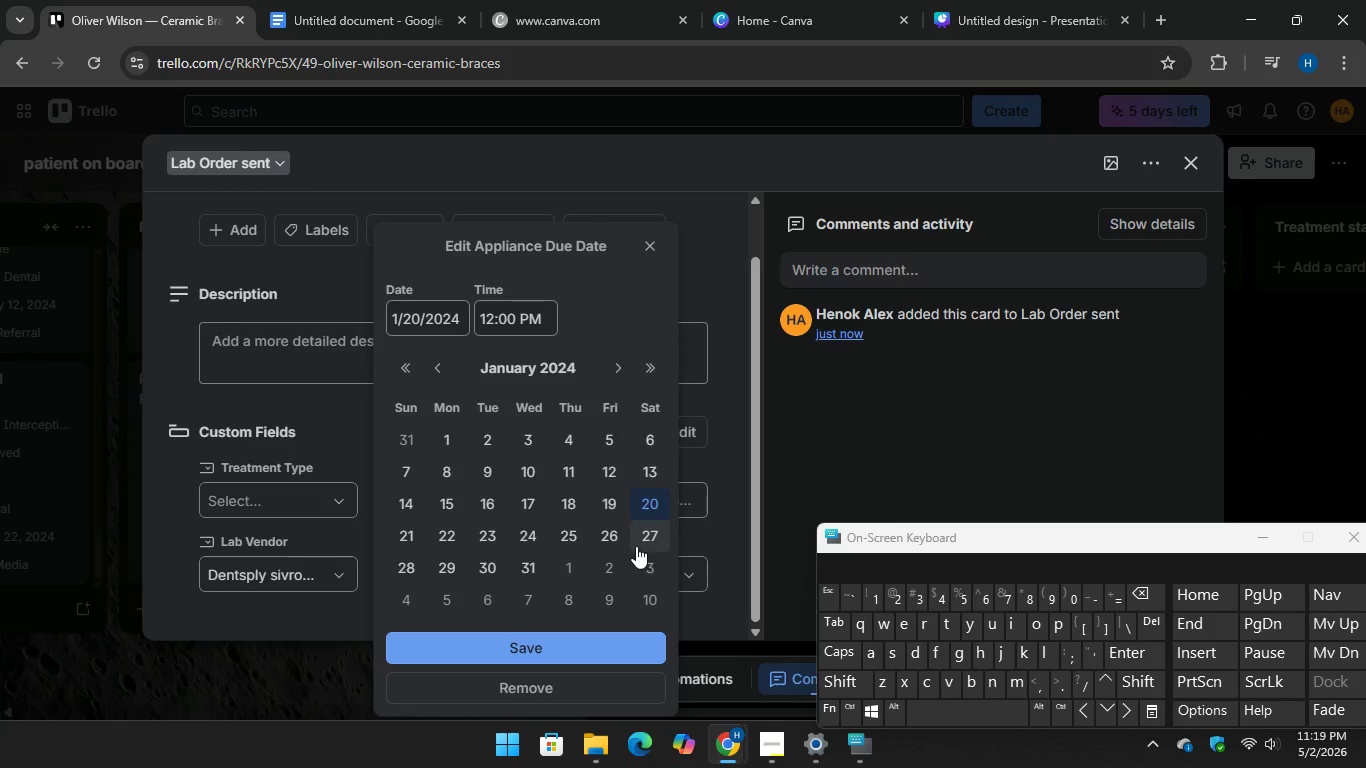 
left_click([566, 642])
 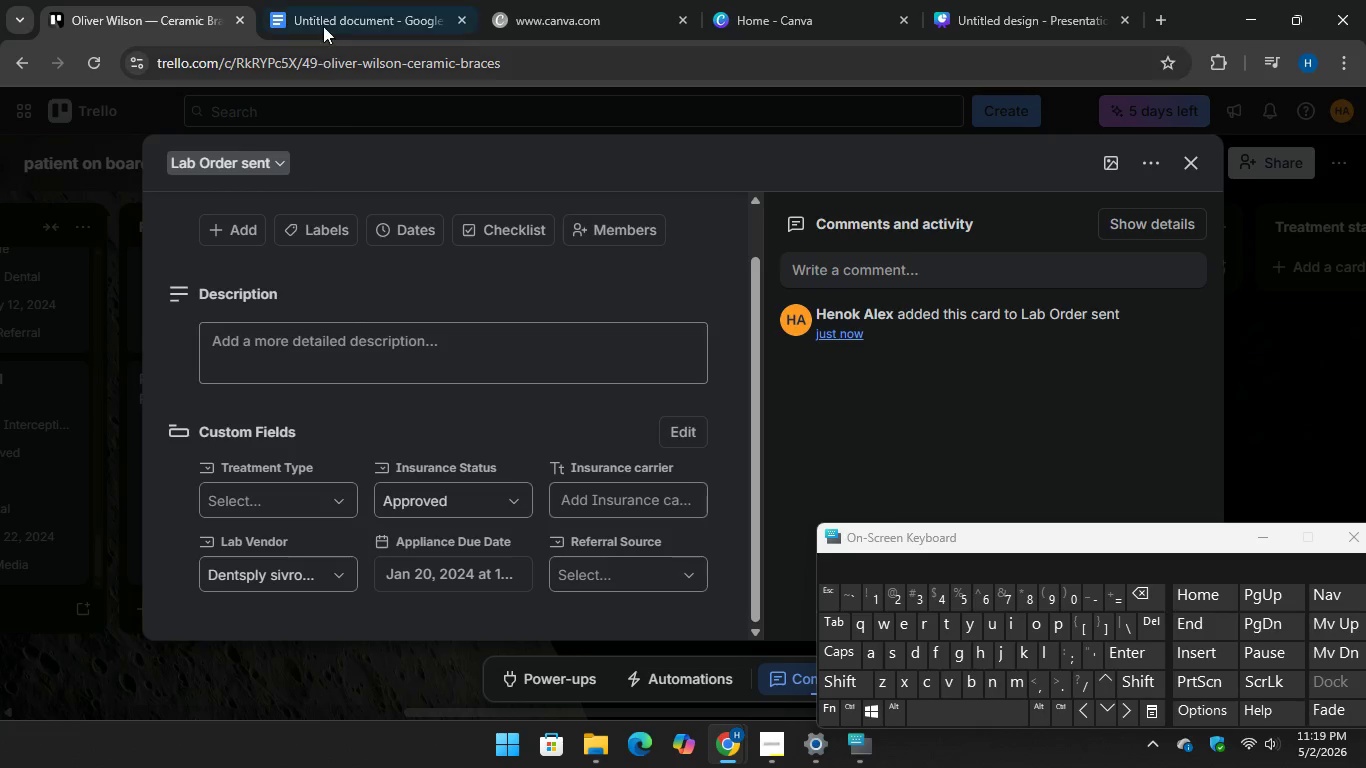 
left_click([326, 10])
 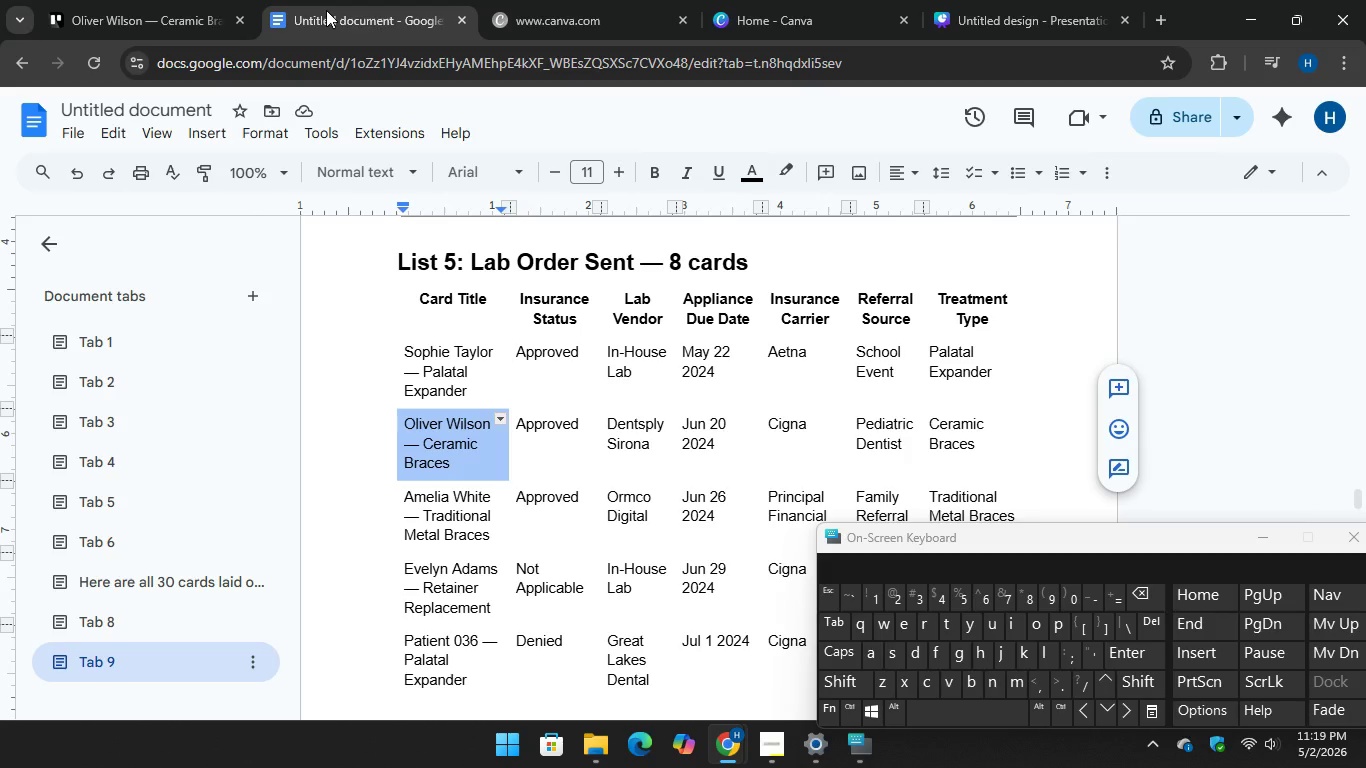 
left_click([175, 5])
 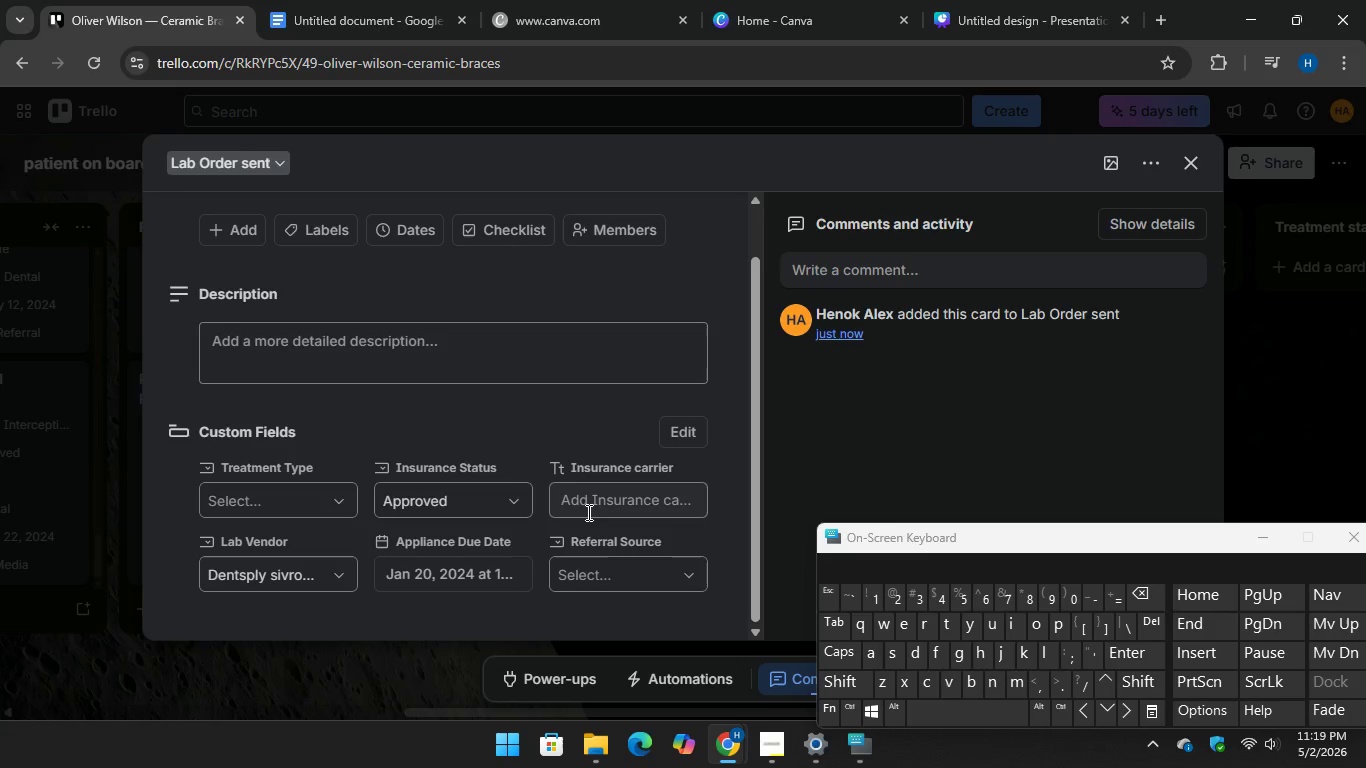 
left_click([588, 512])
 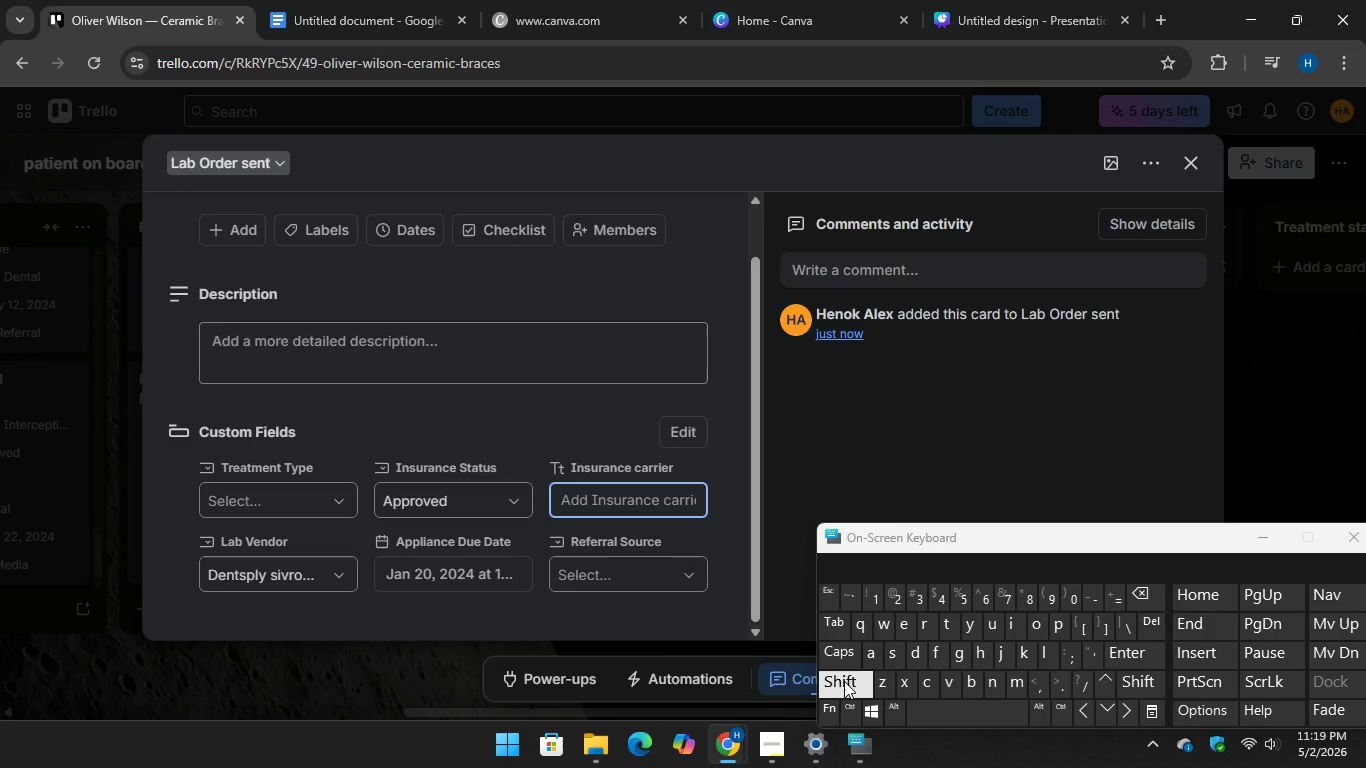 
type(Cigna)
 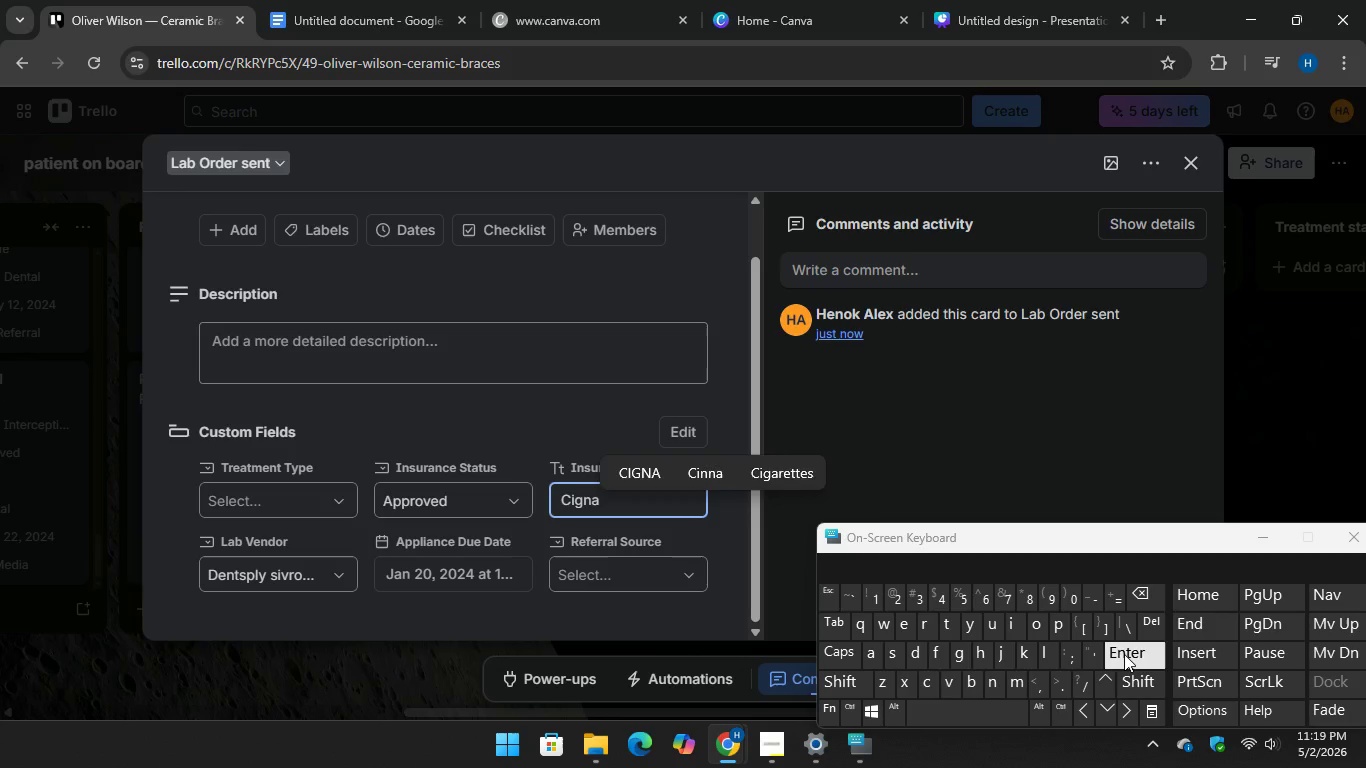 
key(Enter)
 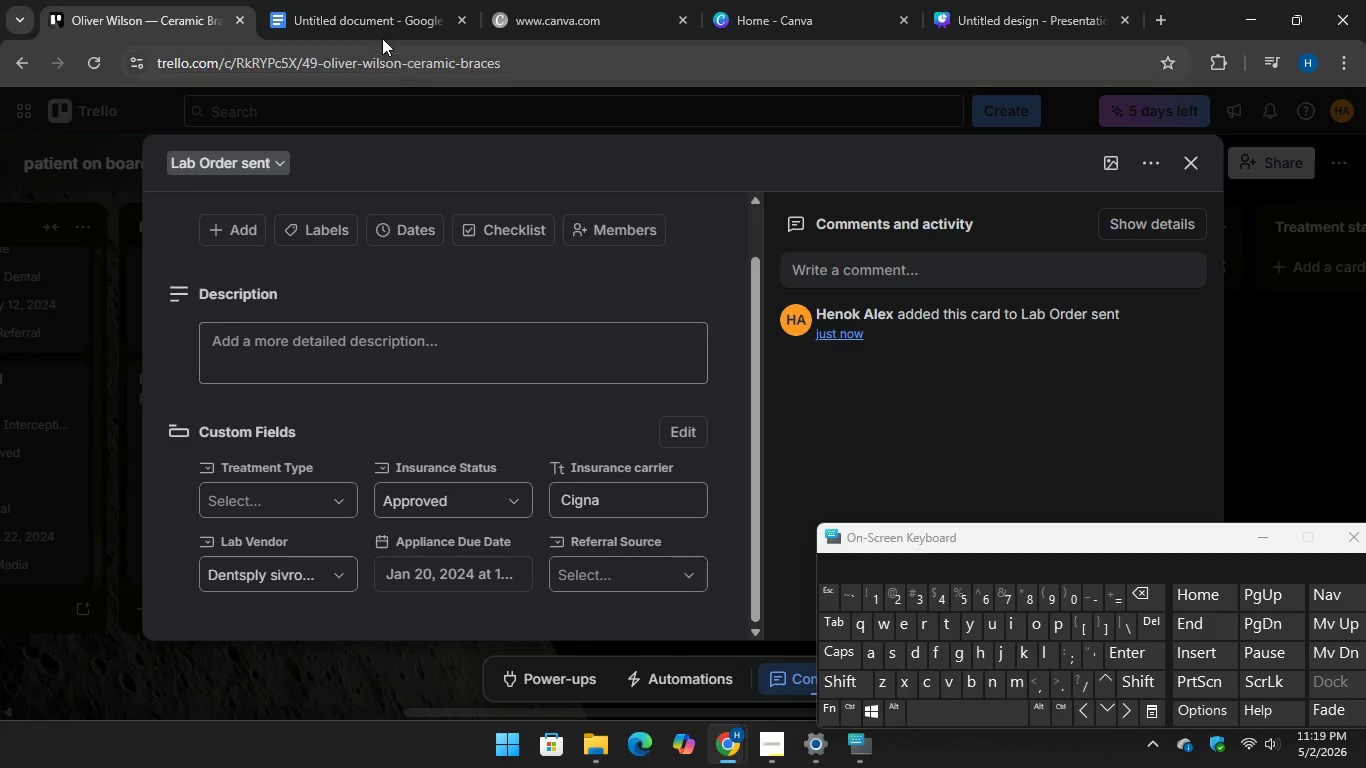 
left_click([368, 13])
 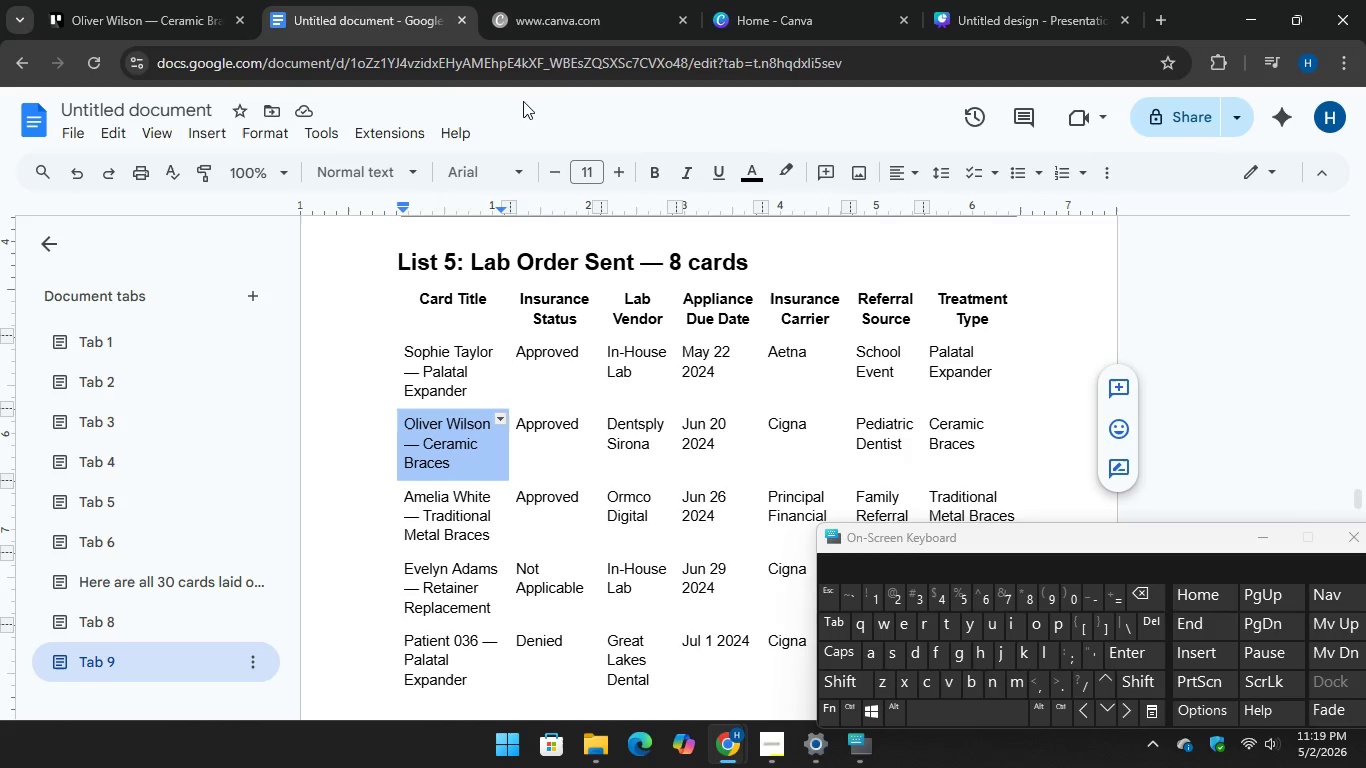 
left_click([149, 0])
 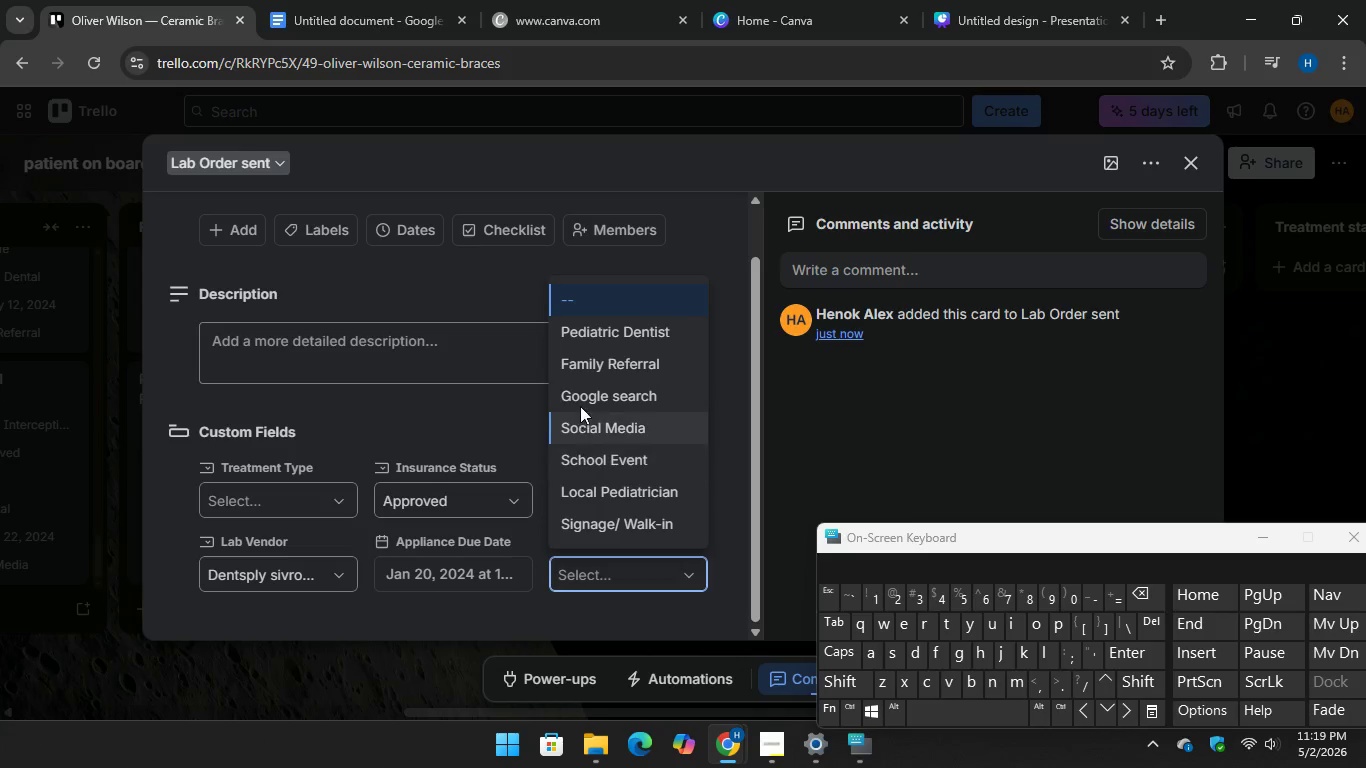 
left_click([594, 334])
 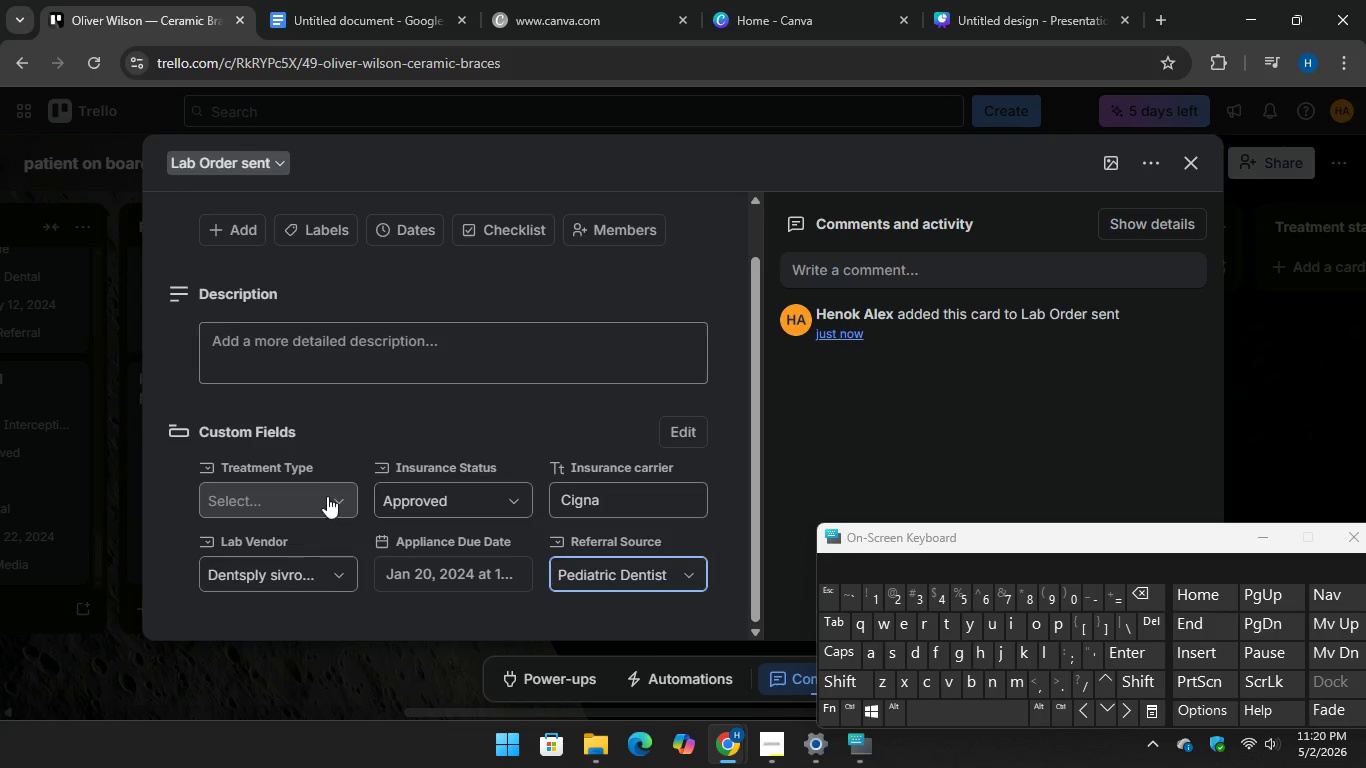 
left_click([327, 496])
 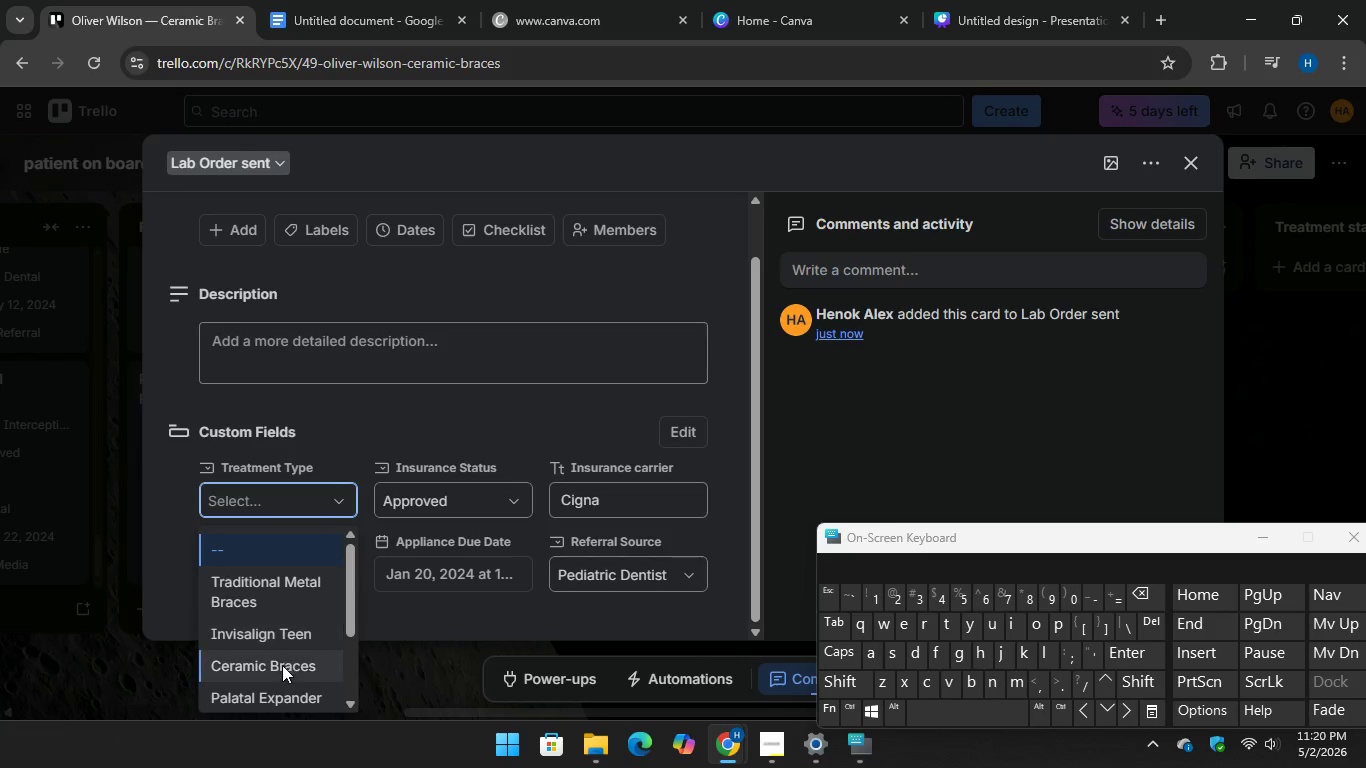 
left_click([282, 665])
 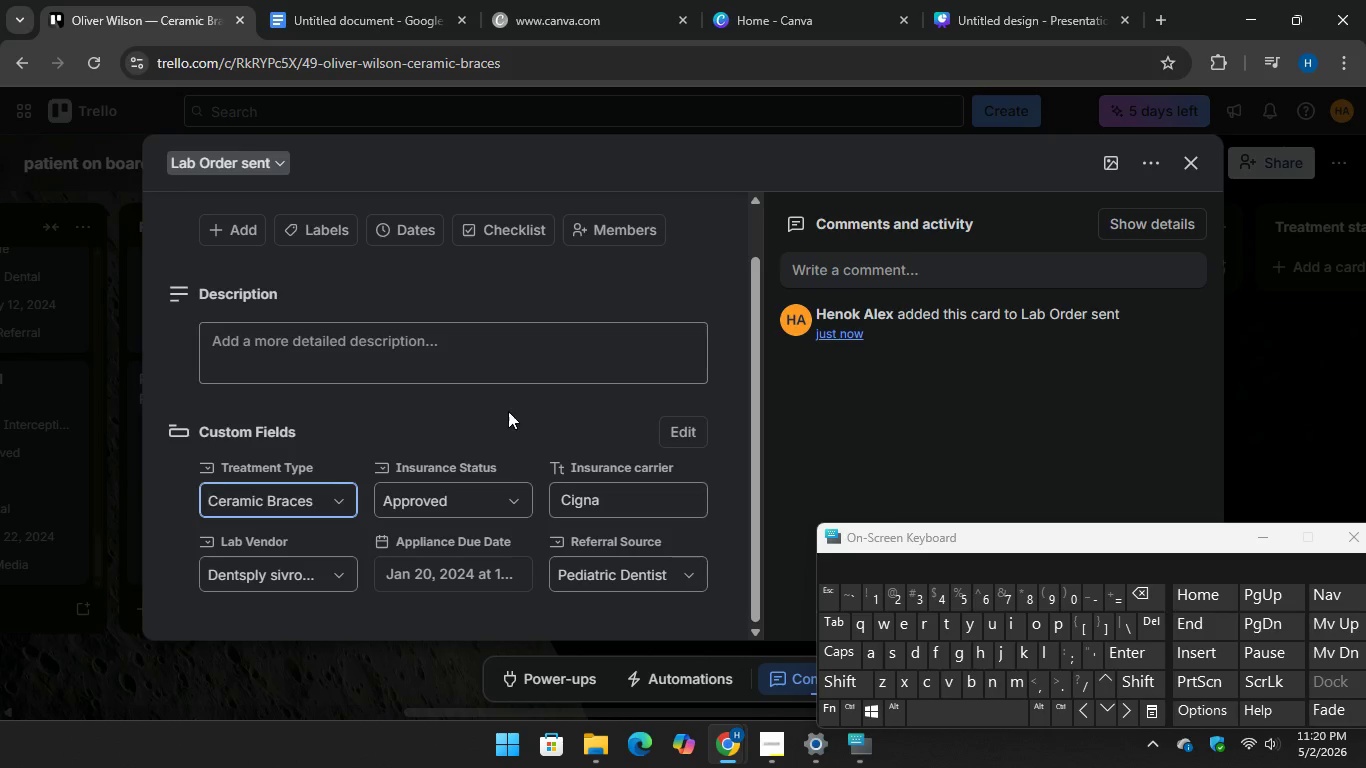 
left_click([509, 411])
 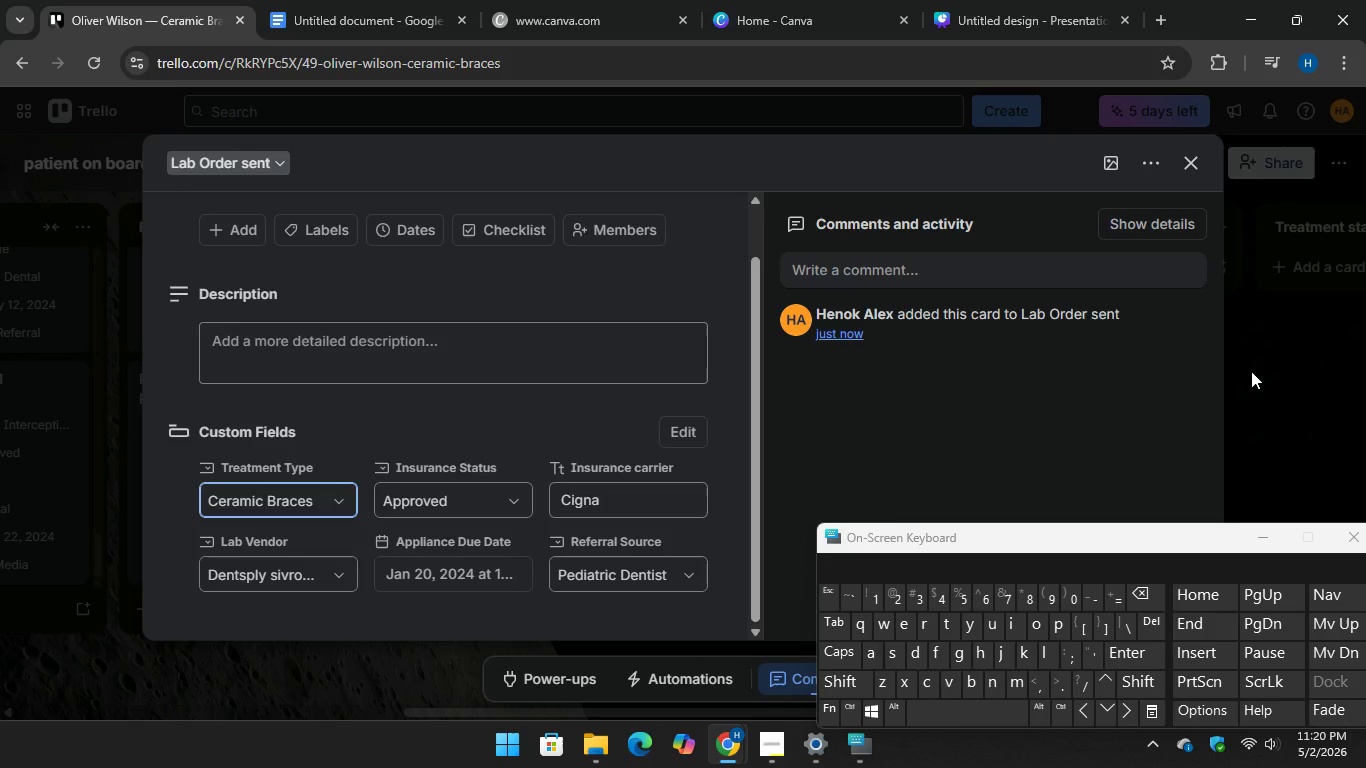 
left_click([1252, 371])
 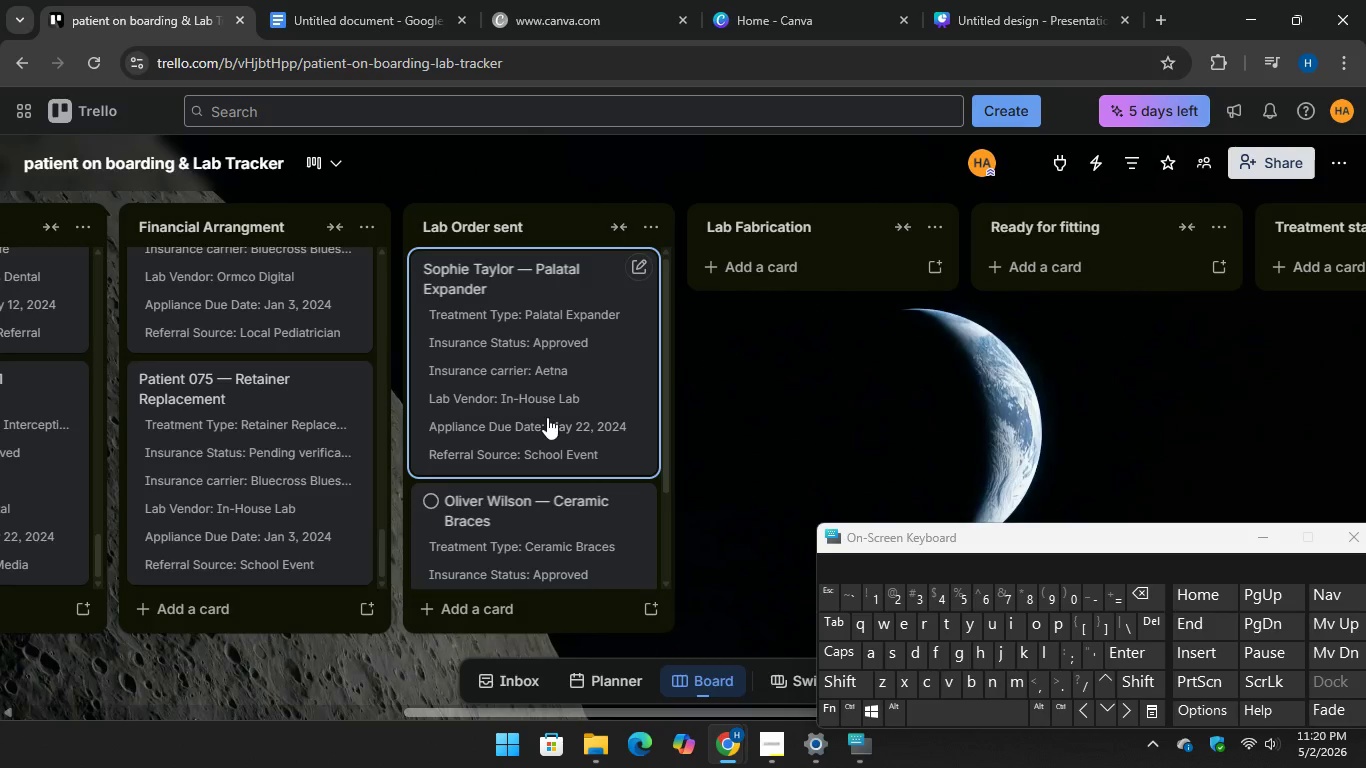 
scroll: coordinate [531, 415], scroll_direction: down, amount: 6.0
 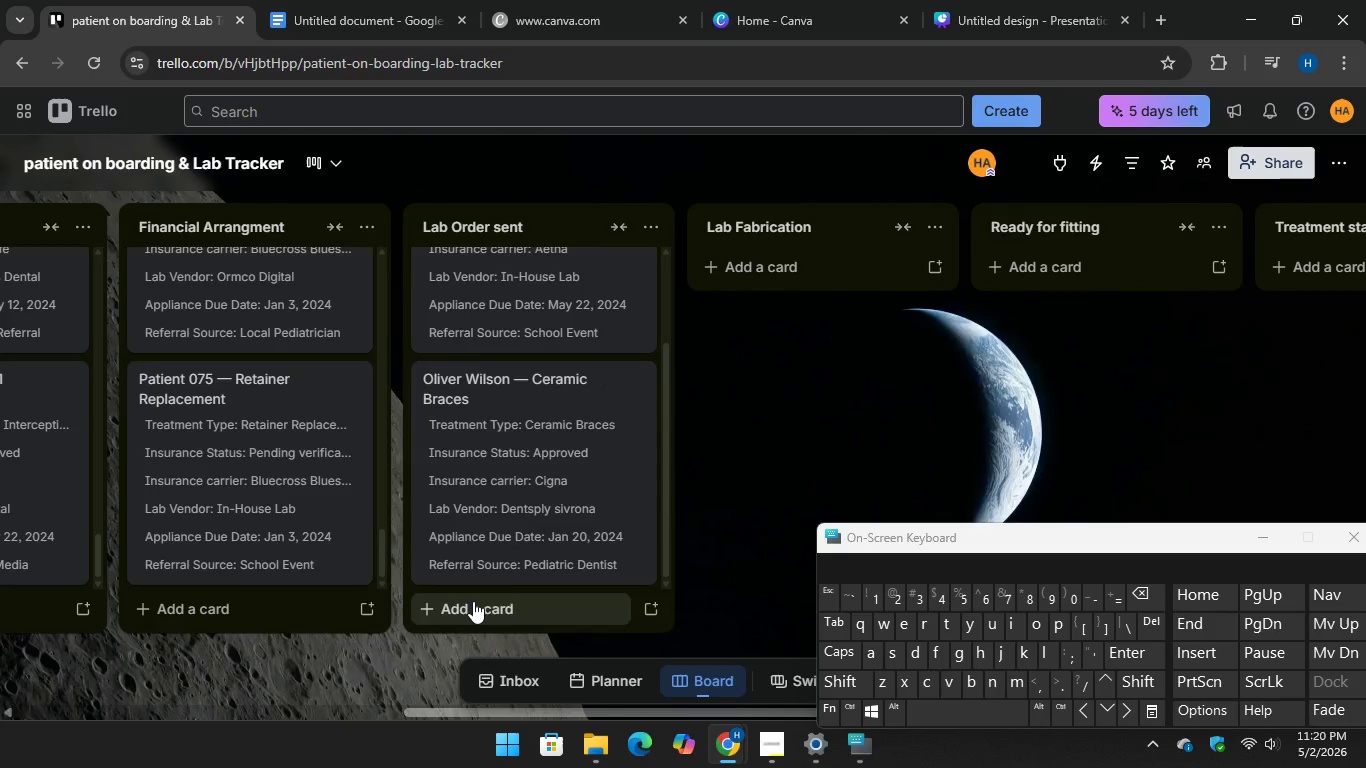 
left_click([473, 601])
 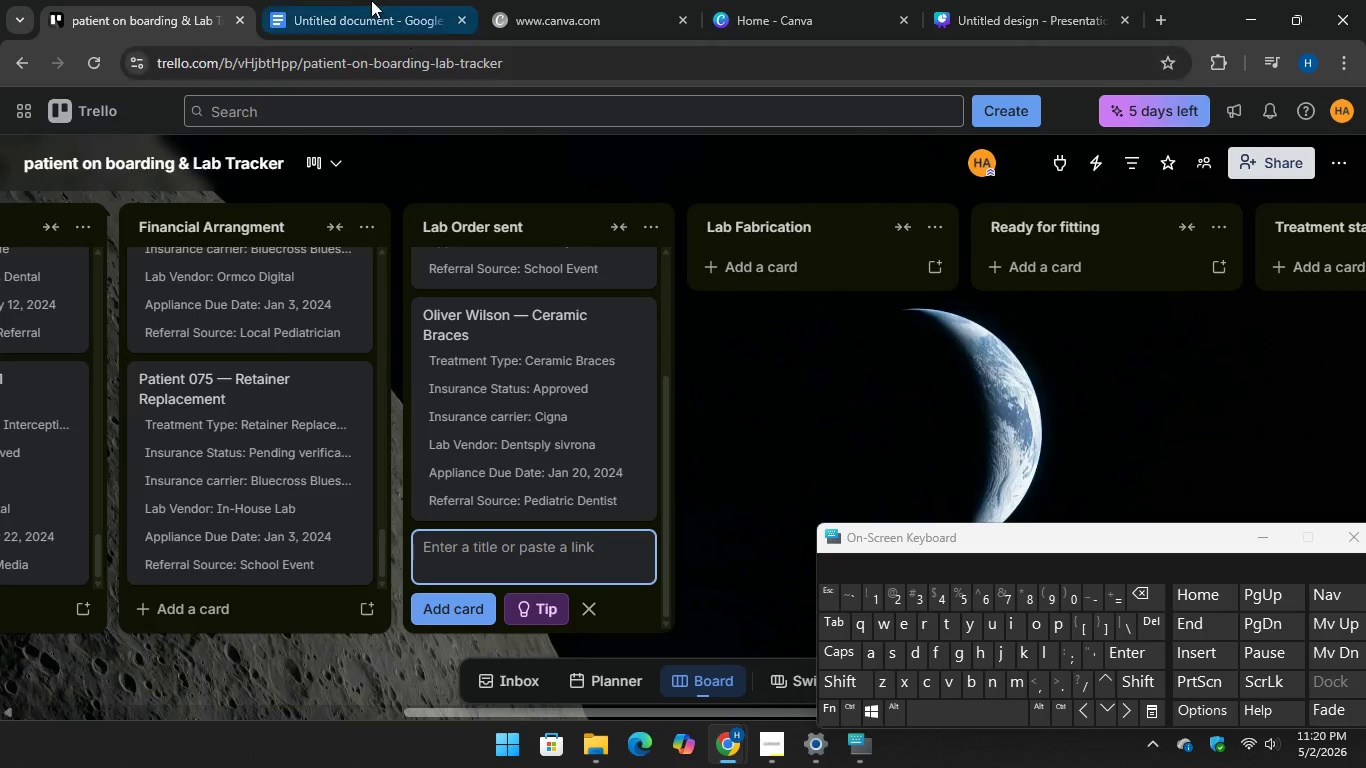 
left_click([367, 0])
 